 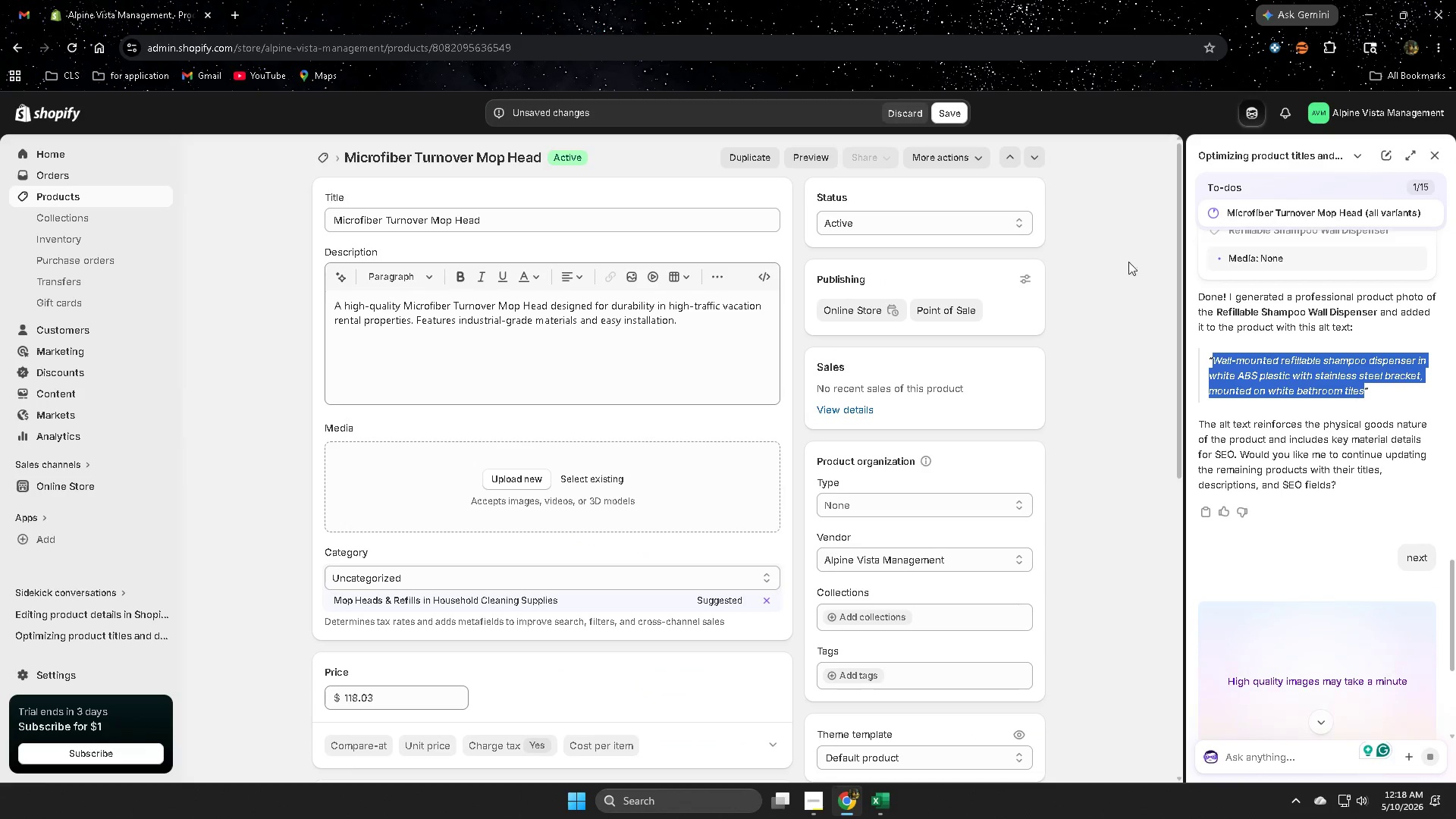 
scroll: coordinate [1294, 630], scroll_direction: down, amount: 6.0
 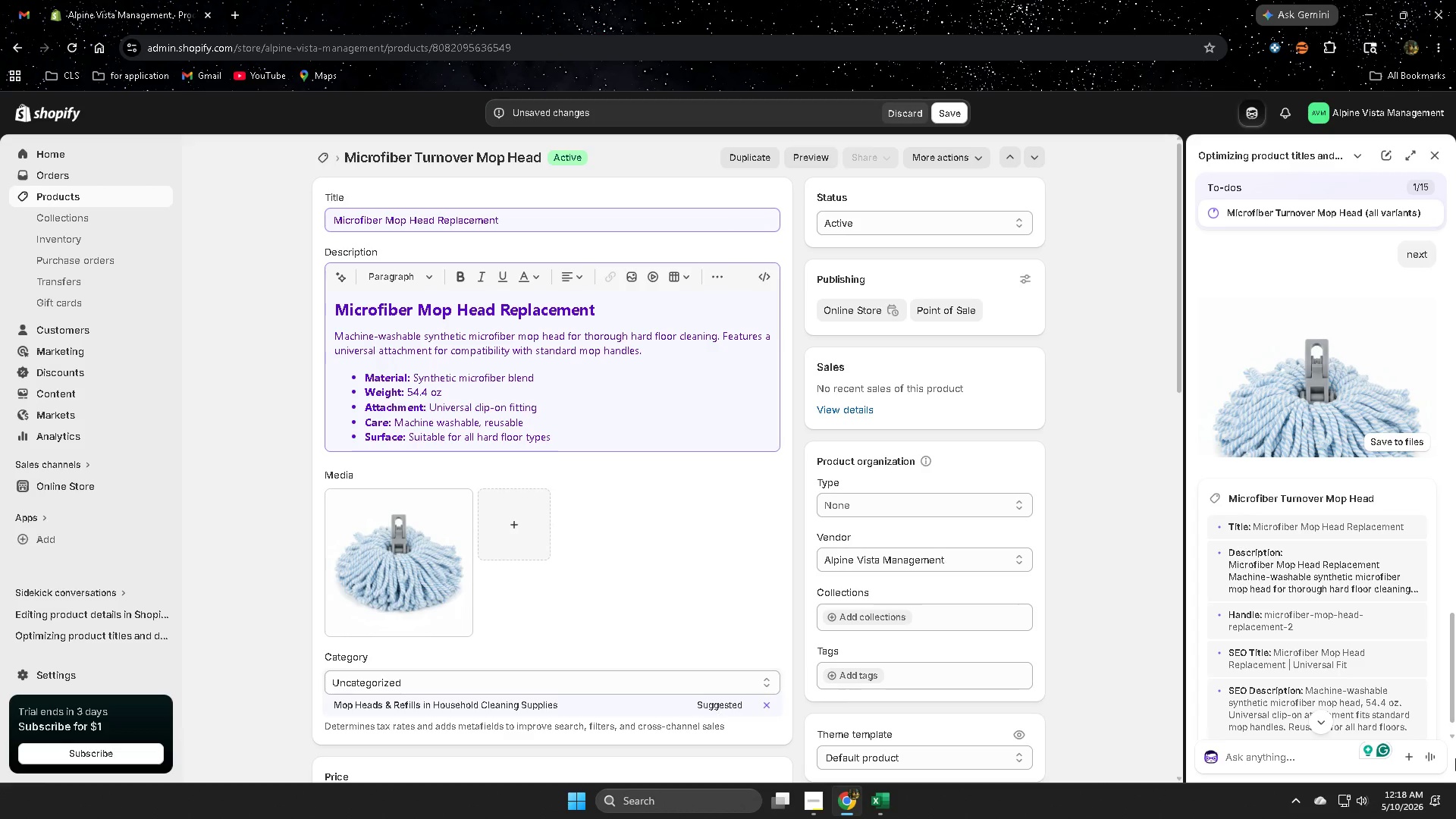 
wait(12.19)
 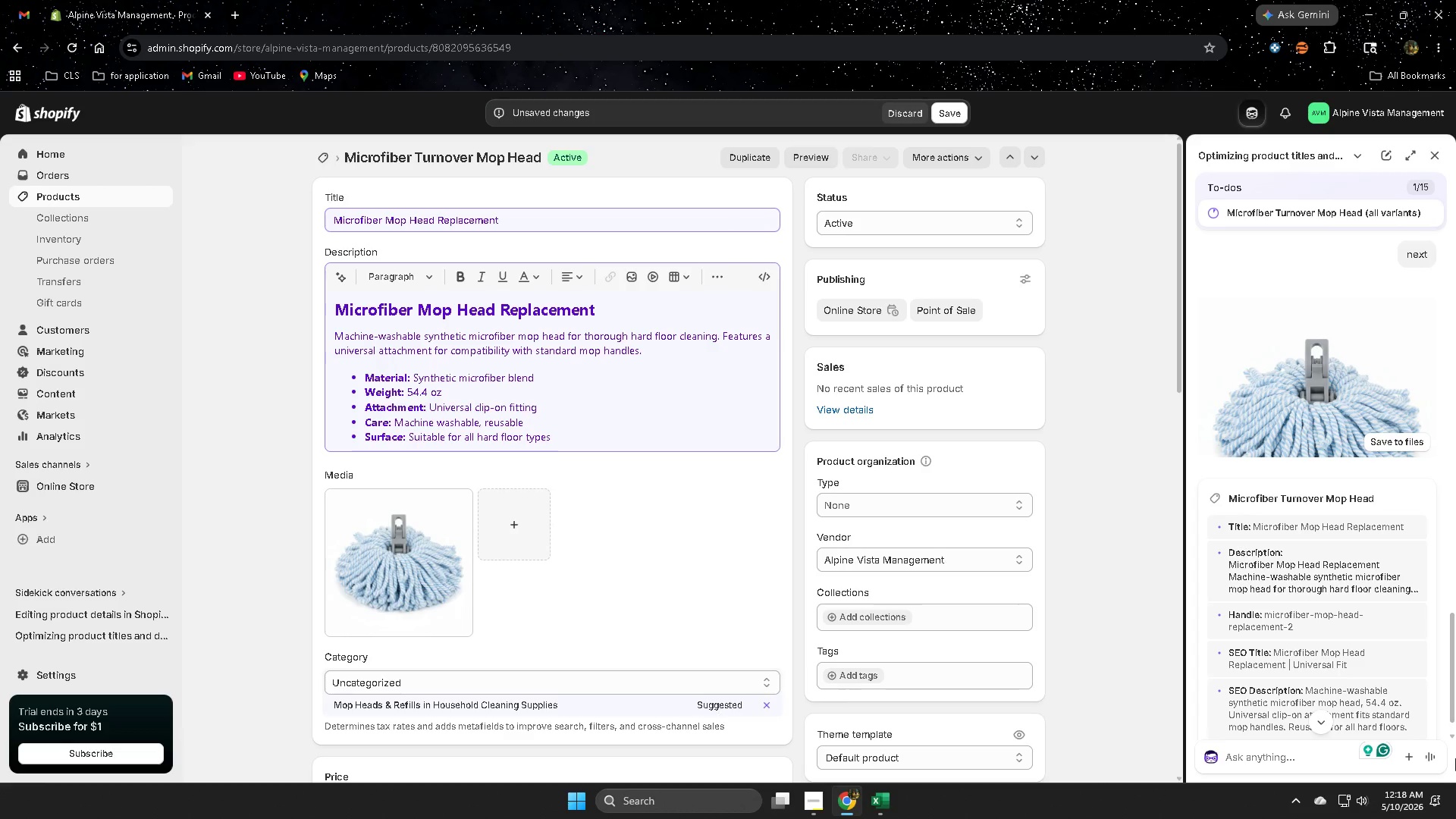 
left_click([611, 403])
 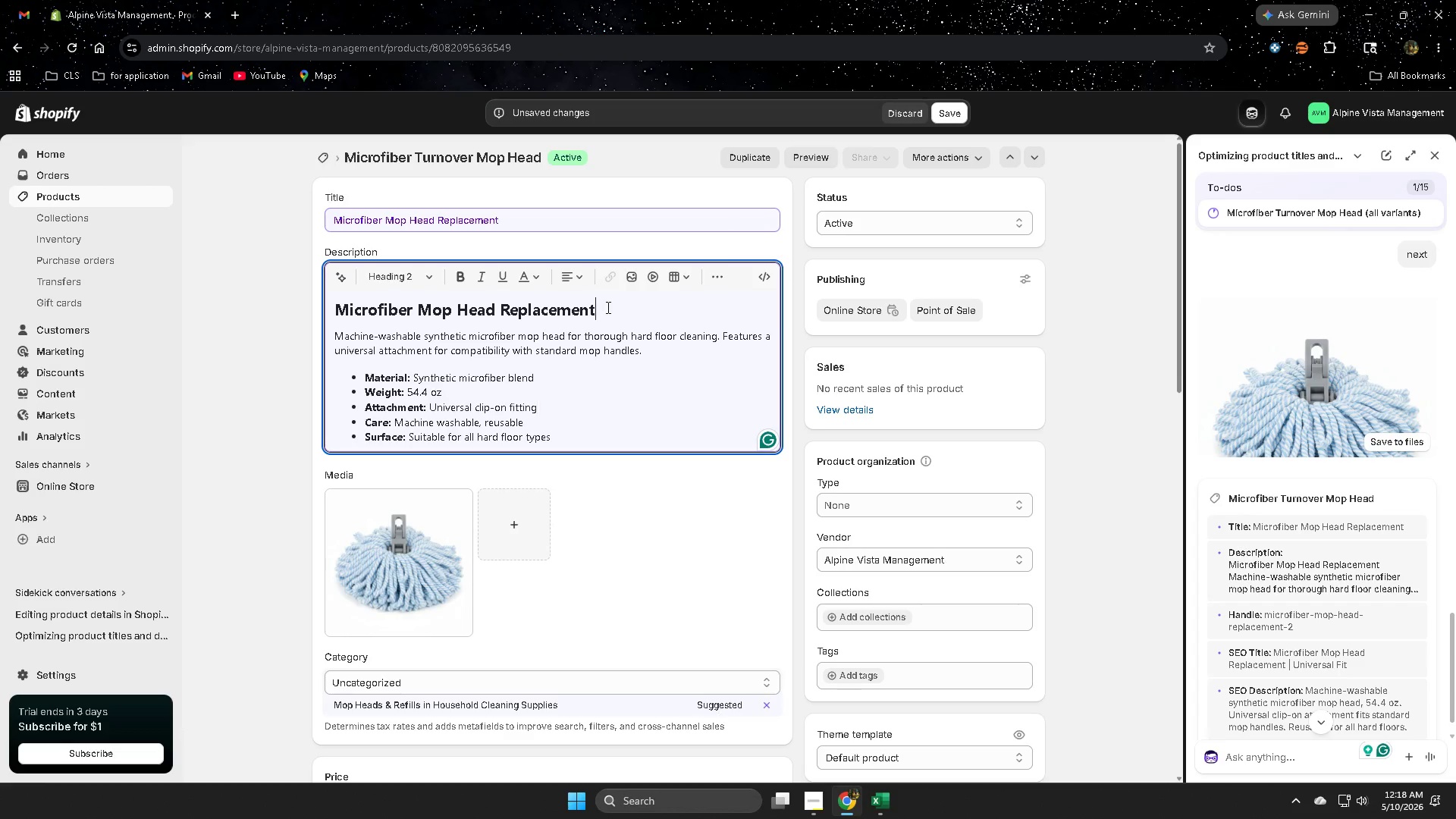 
double_click([607, 307])
 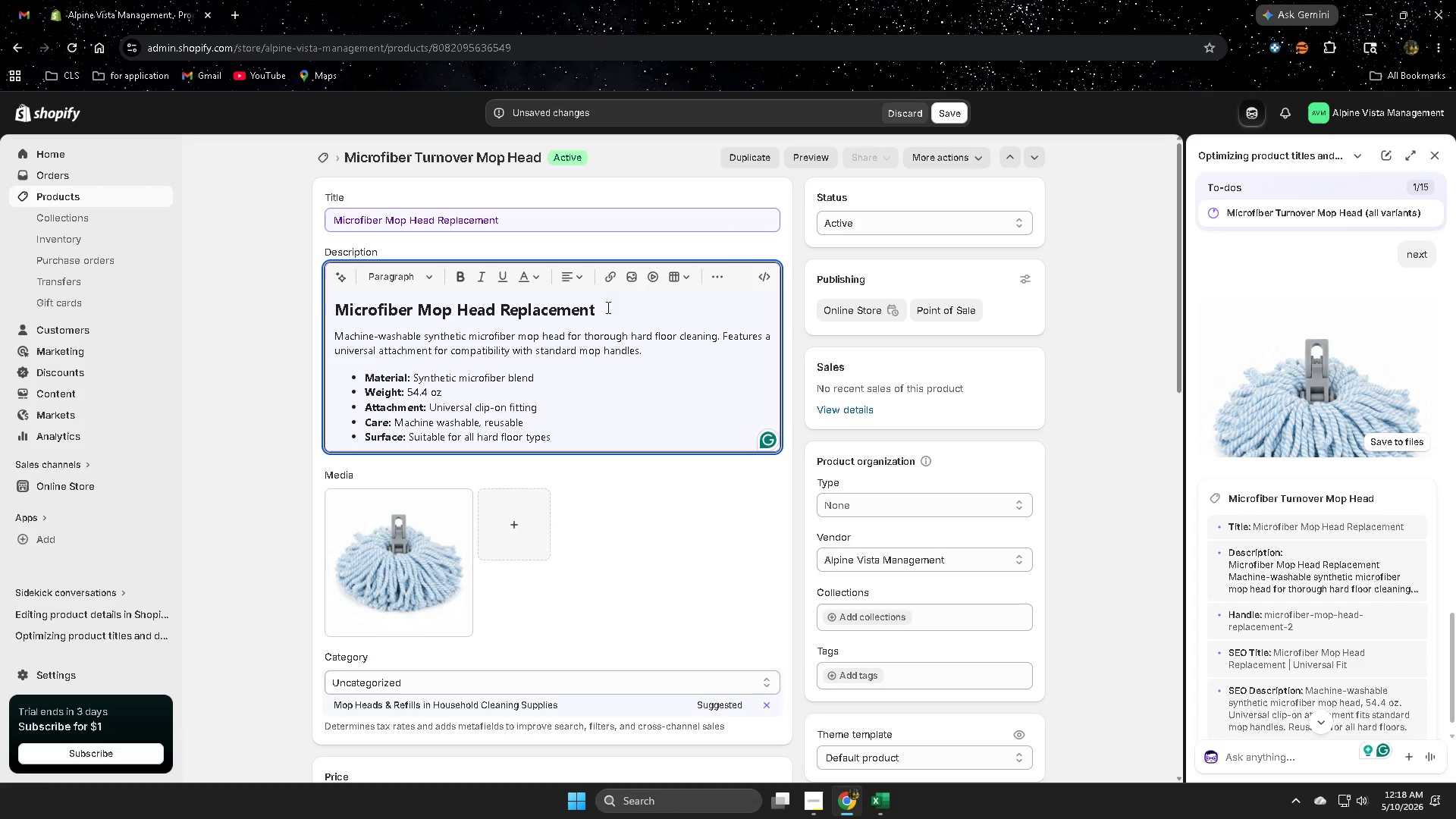 
triple_click([607, 307])
 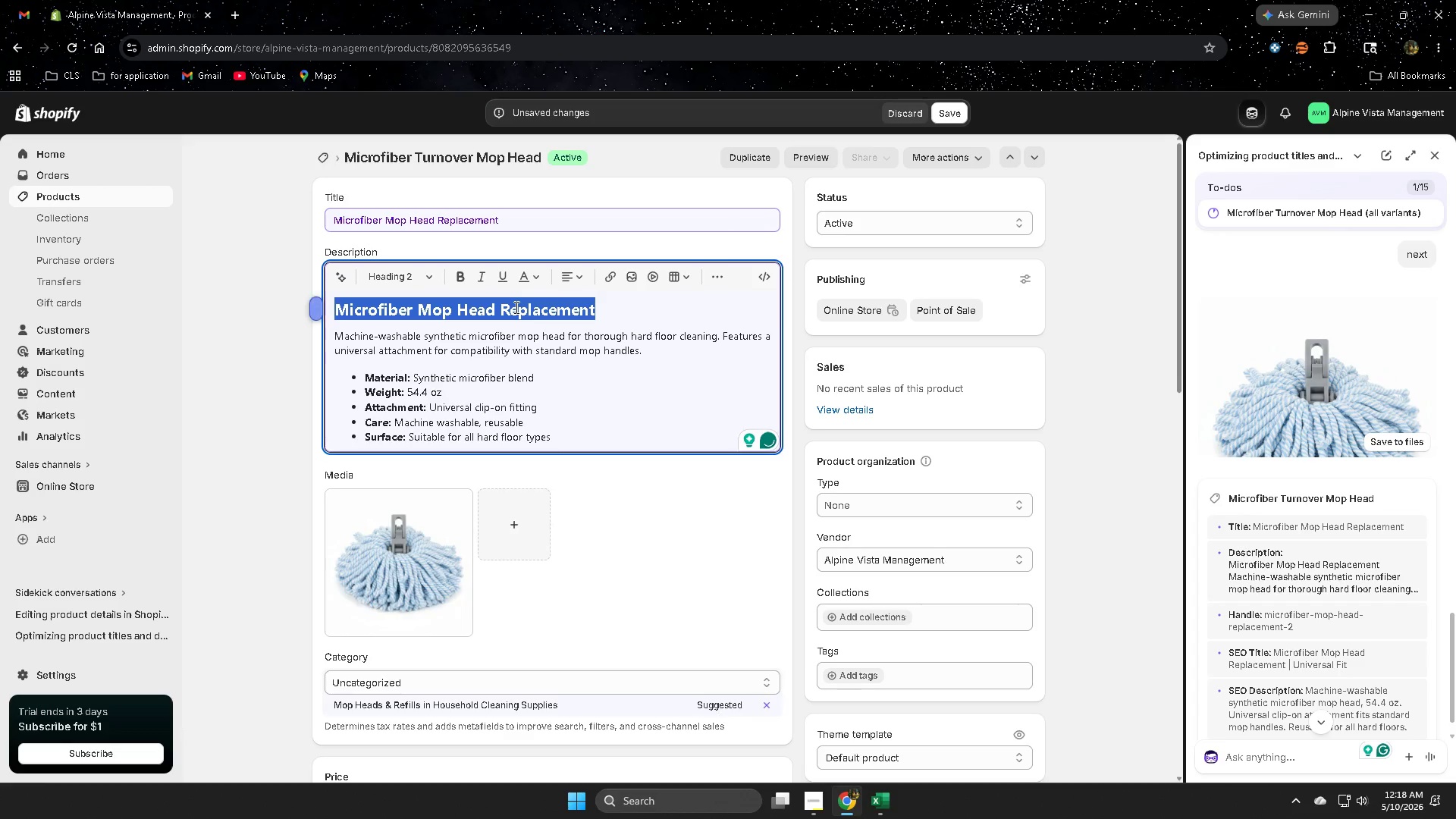 
key(Delete)
 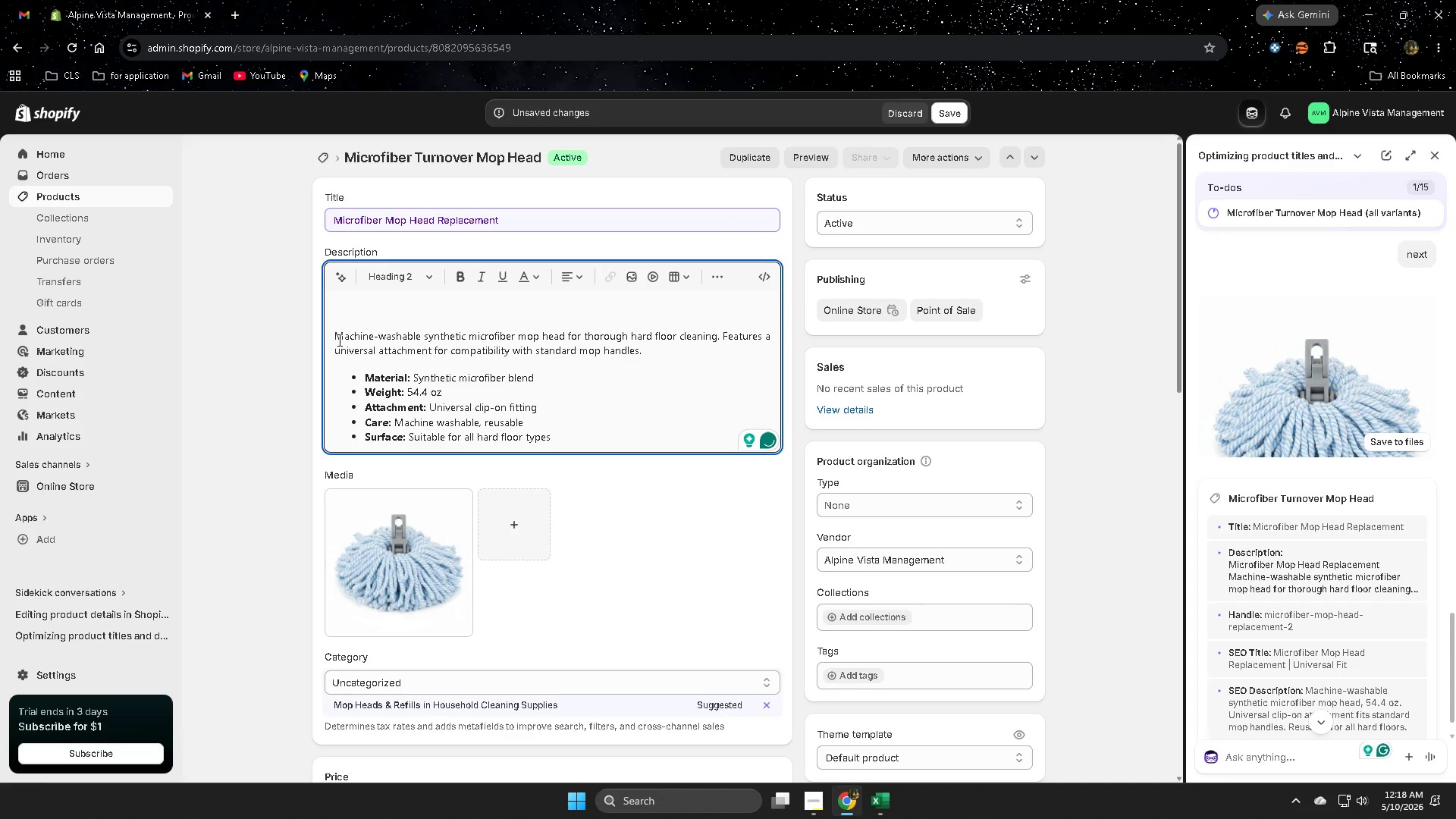 
left_click([336, 337])
 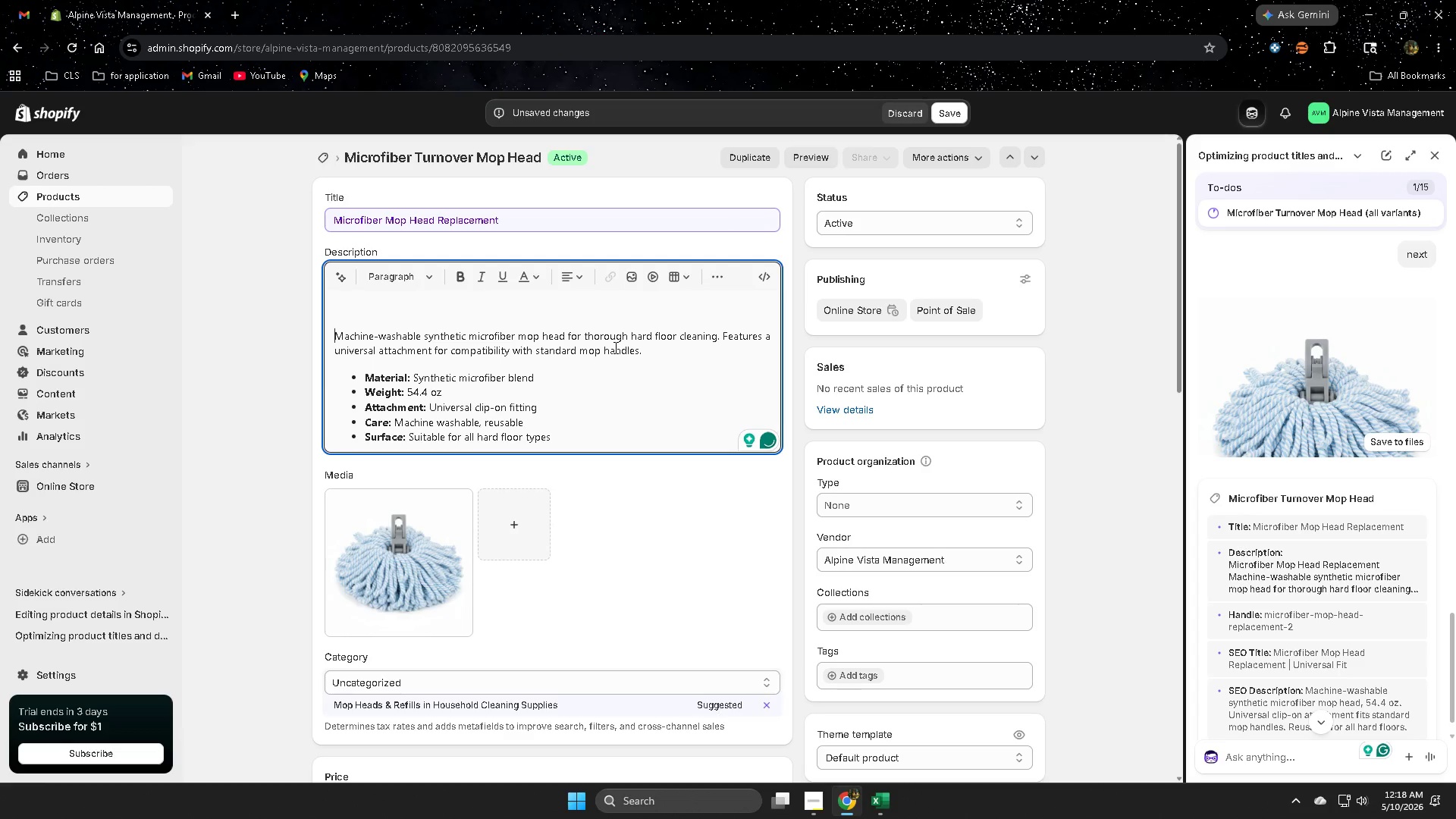 
key(Backspace)
 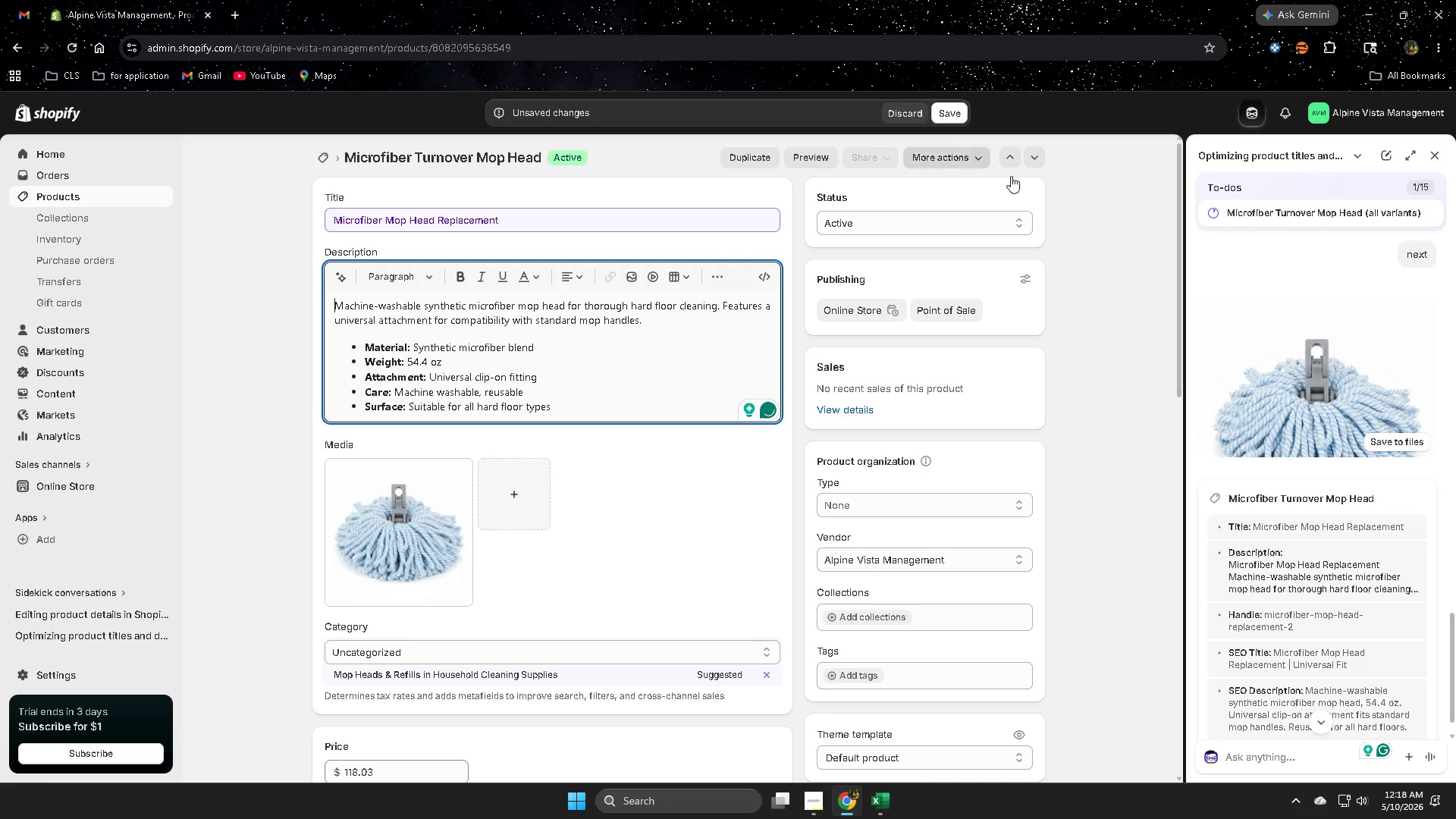 
left_click([416, 456])
 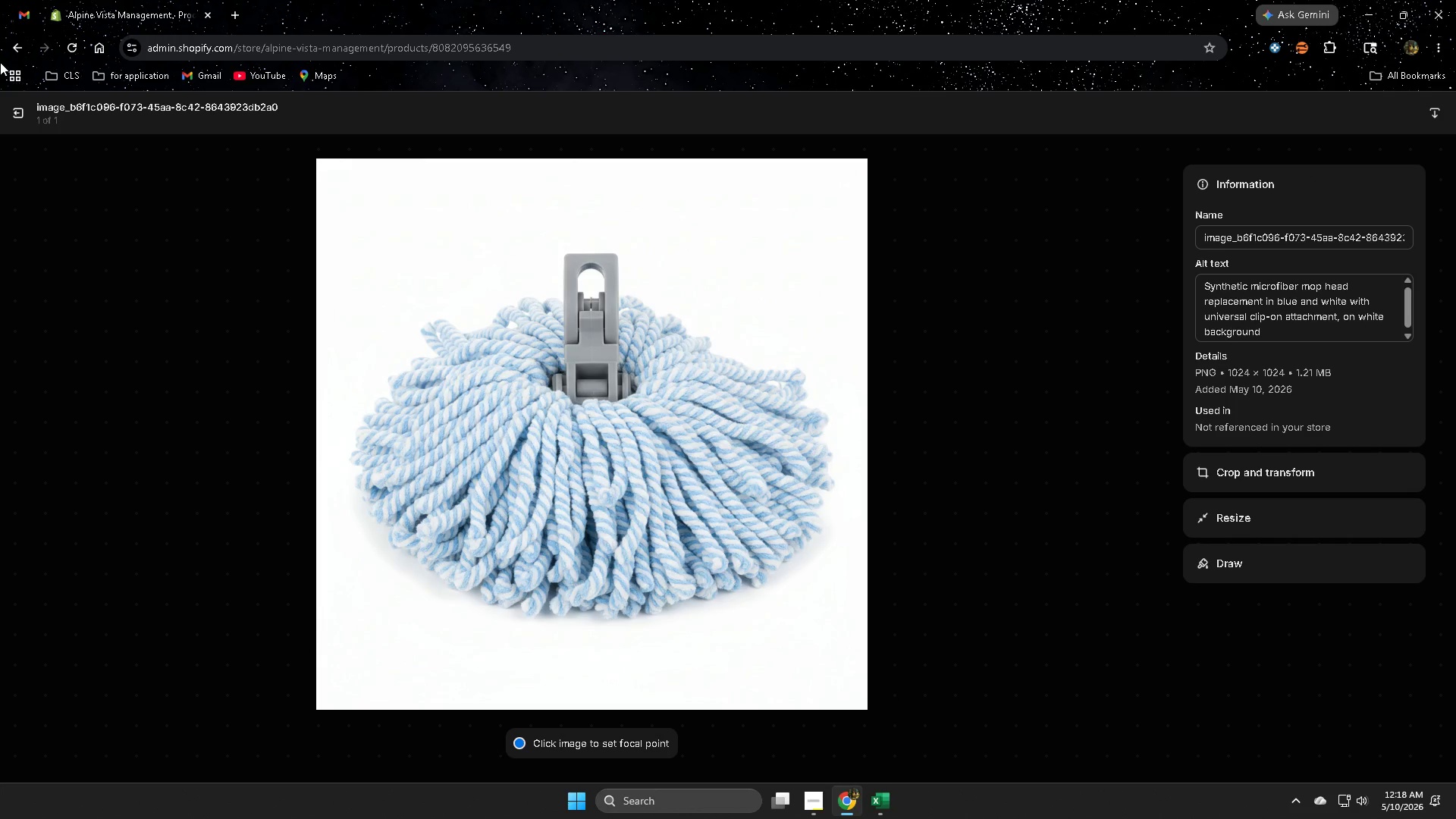 
scroll: coordinate [556, 540], scroll_direction: down, amount: 1.0
 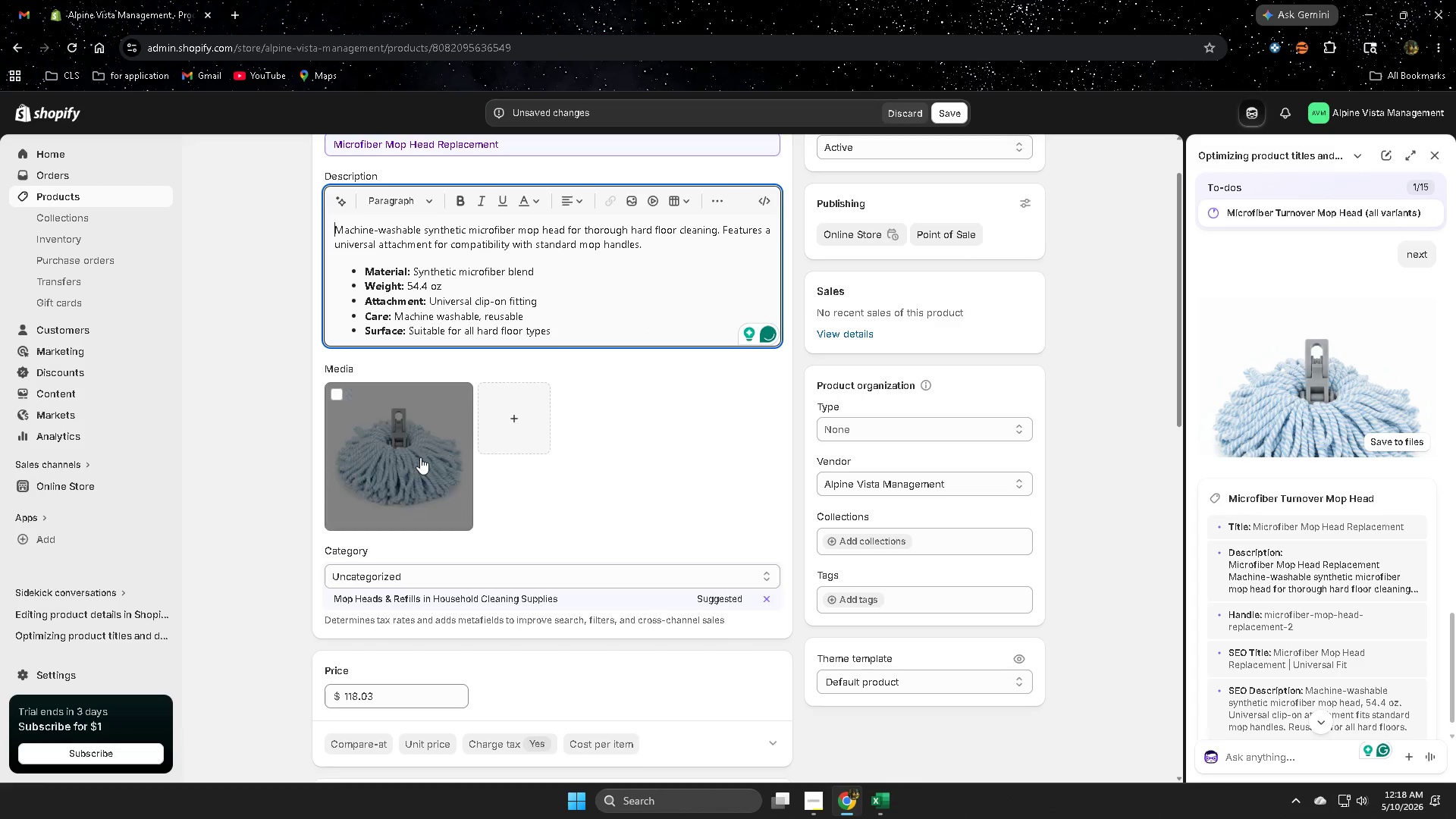 
left_click([14, 112])
 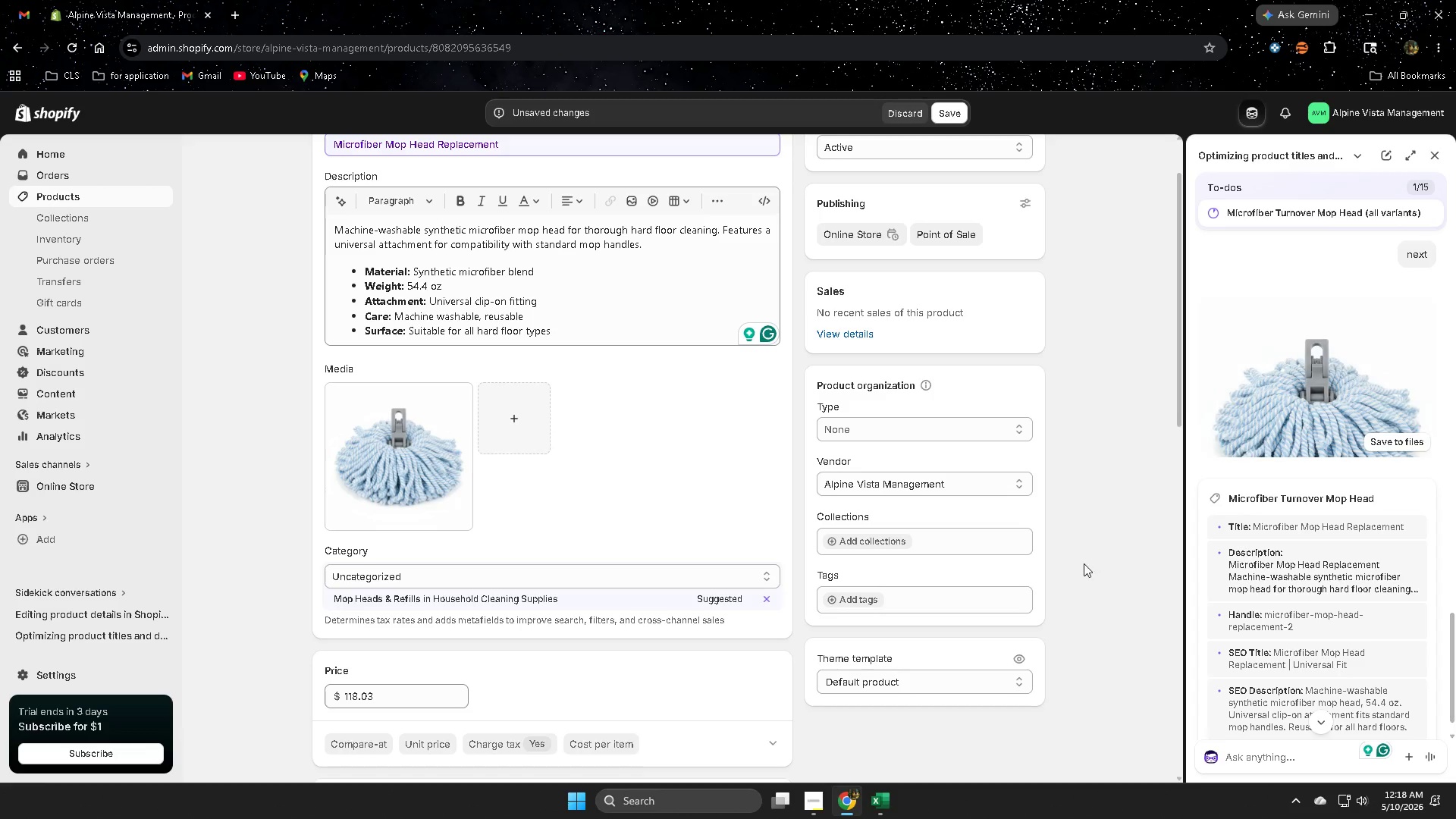 
scroll: coordinate [993, 482], scroll_direction: down, amount: 16.0
 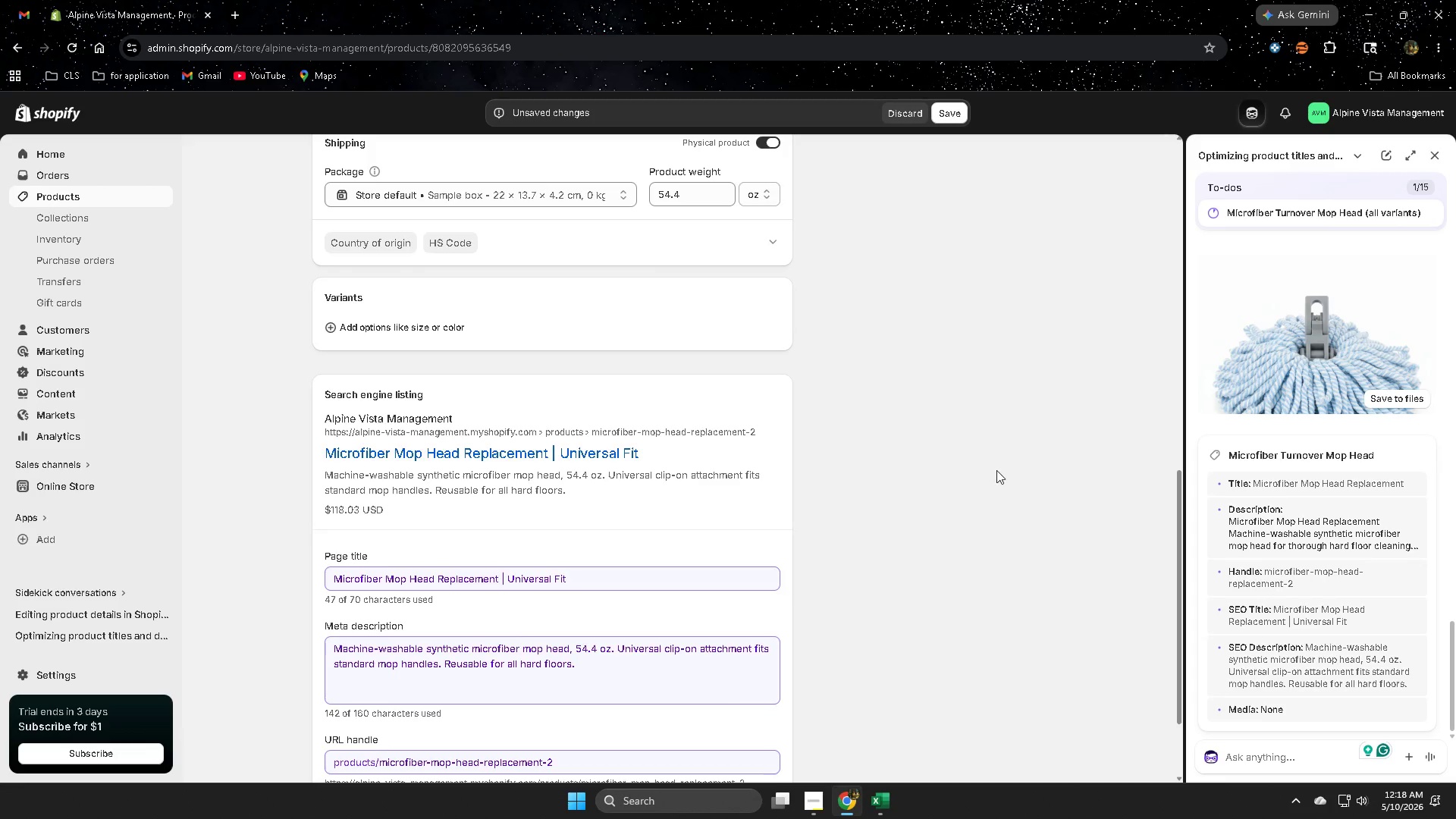 
scroll: coordinate [998, 463], scroll_direction: up, amount: 6.0
 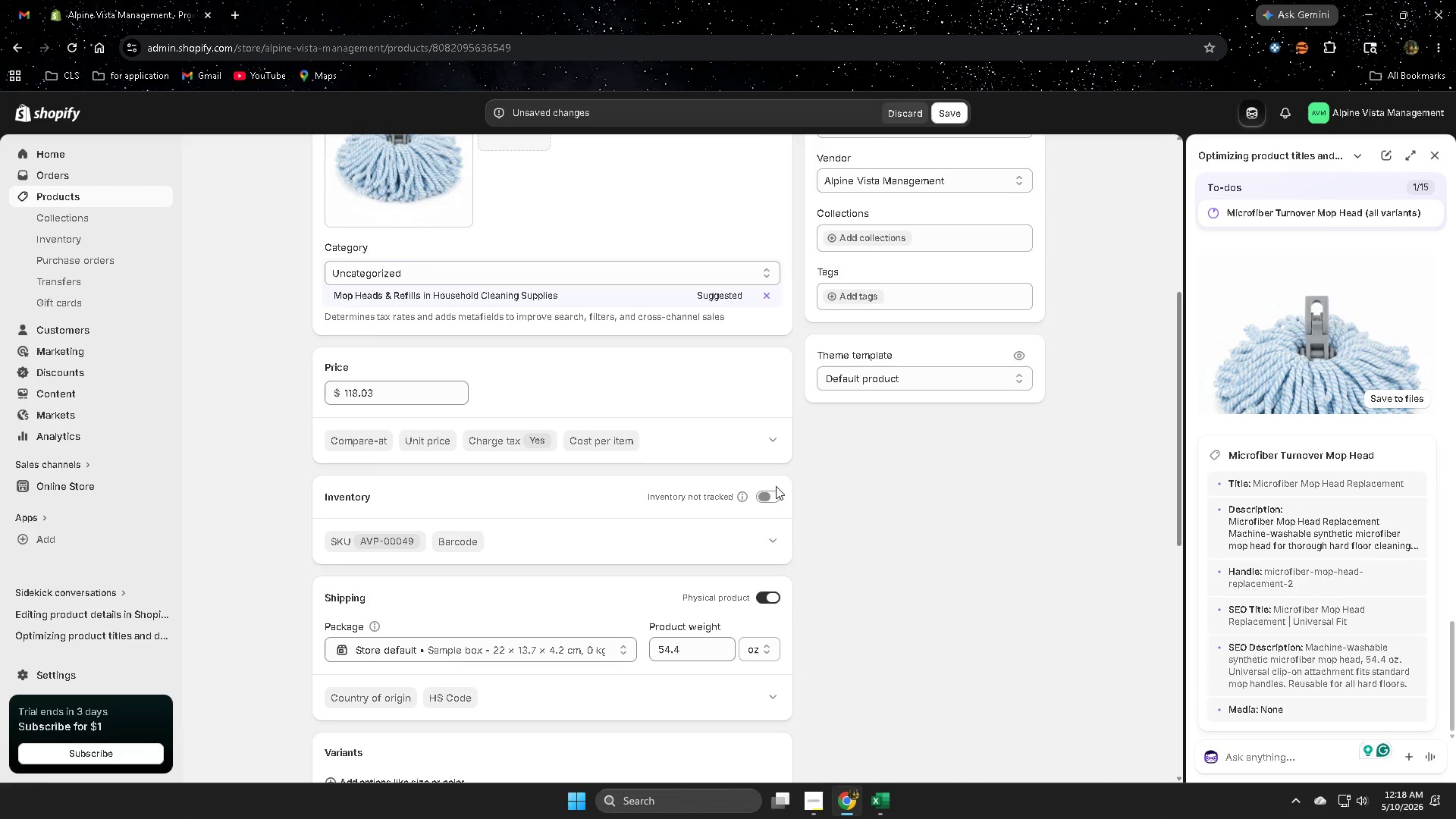 
scroll: coordinate [812, 532], scroll_direction: down, amount: 9.0
 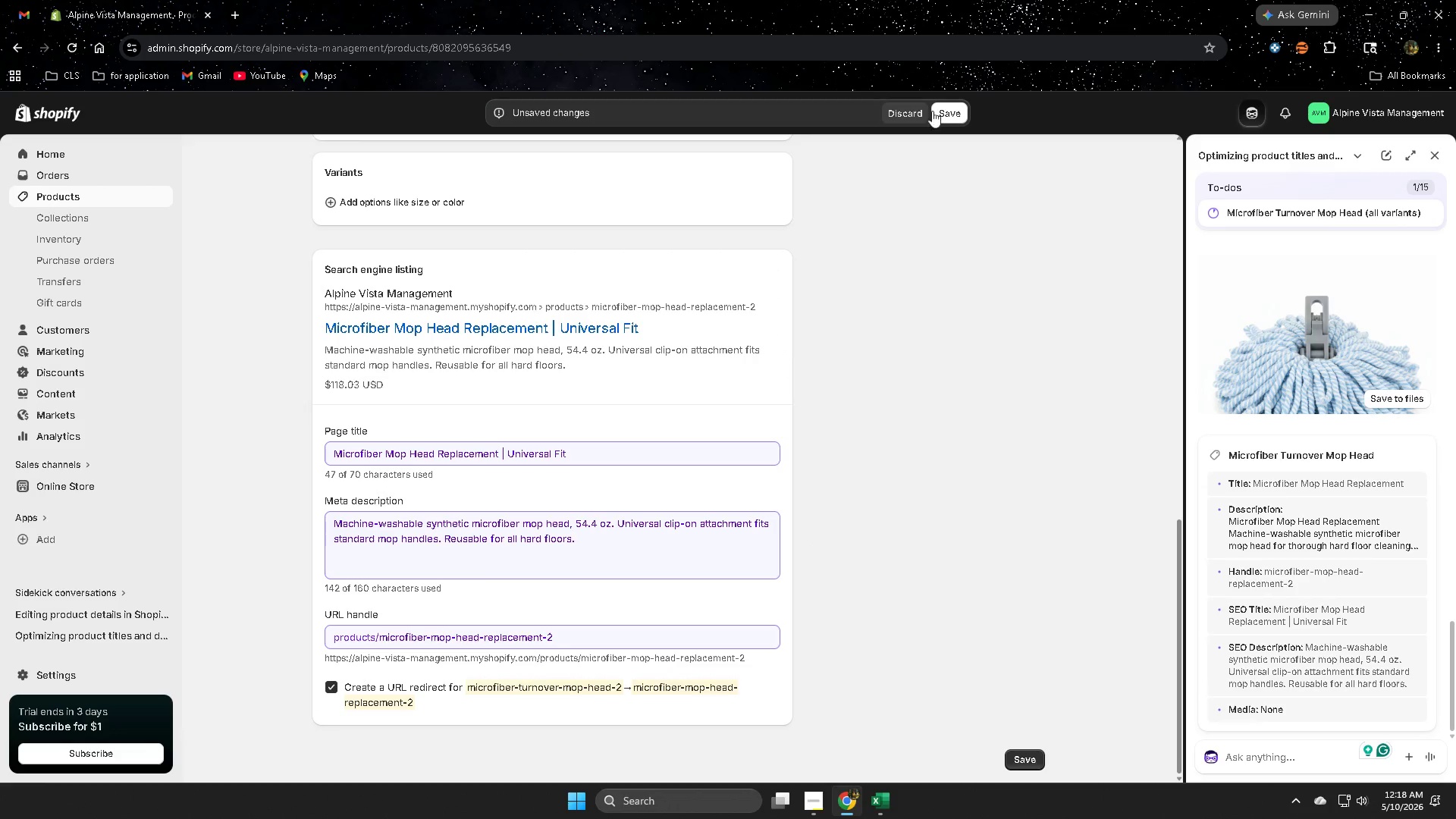 
left_click([957, 106])
 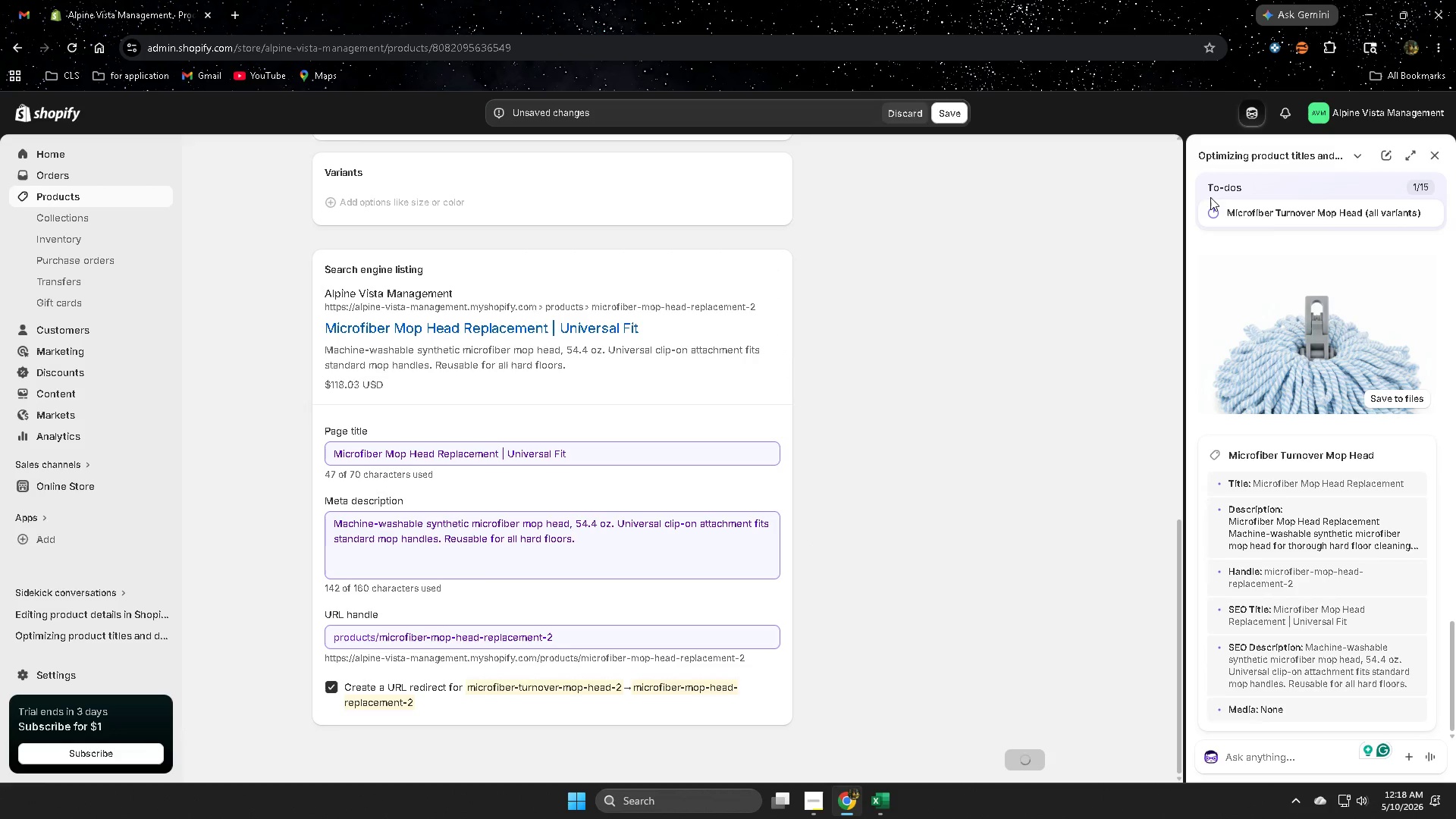 
mouse_move([1285, 247])
 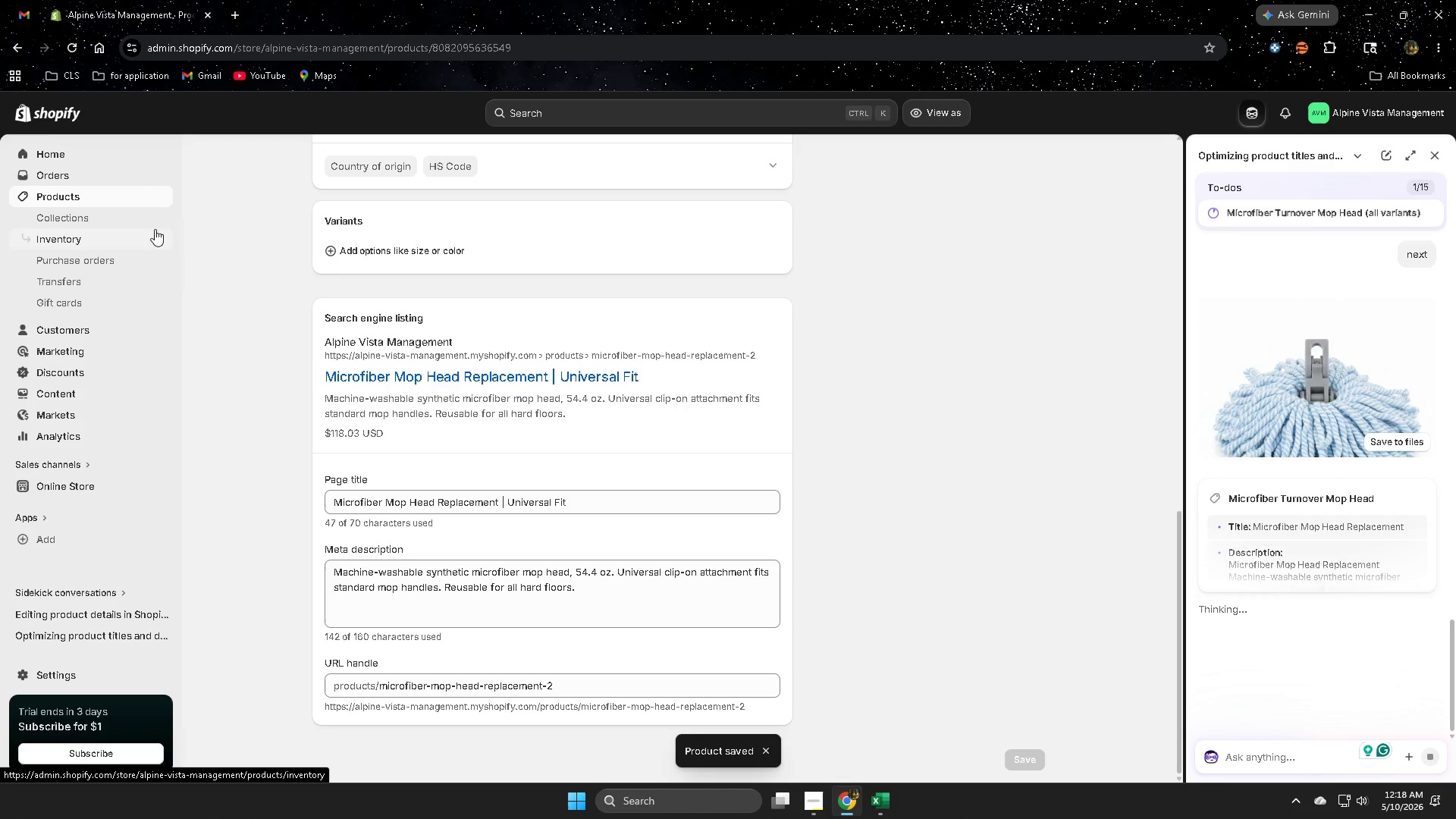 
wait(5.65)
 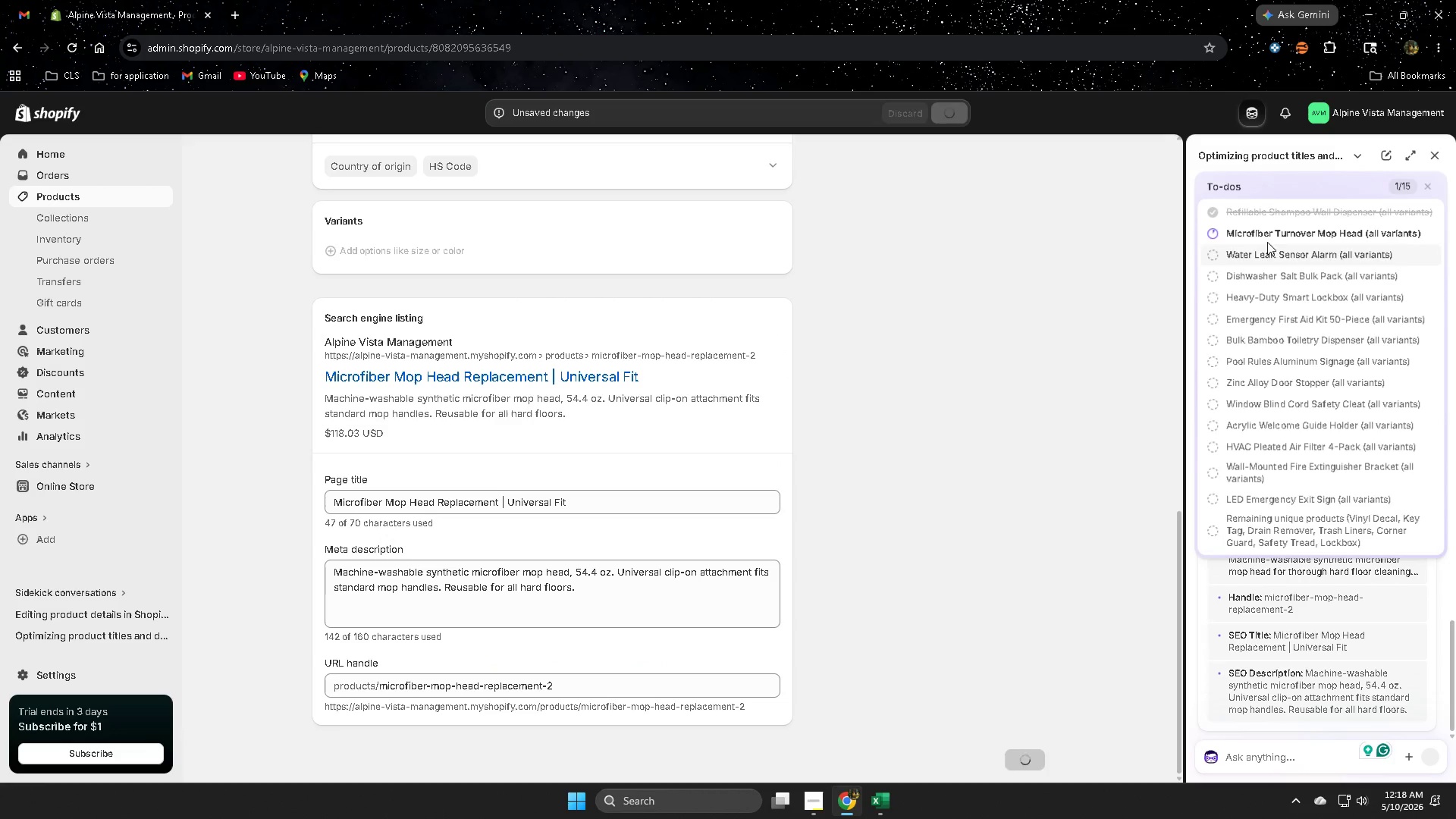 
left_click([102, 199])
 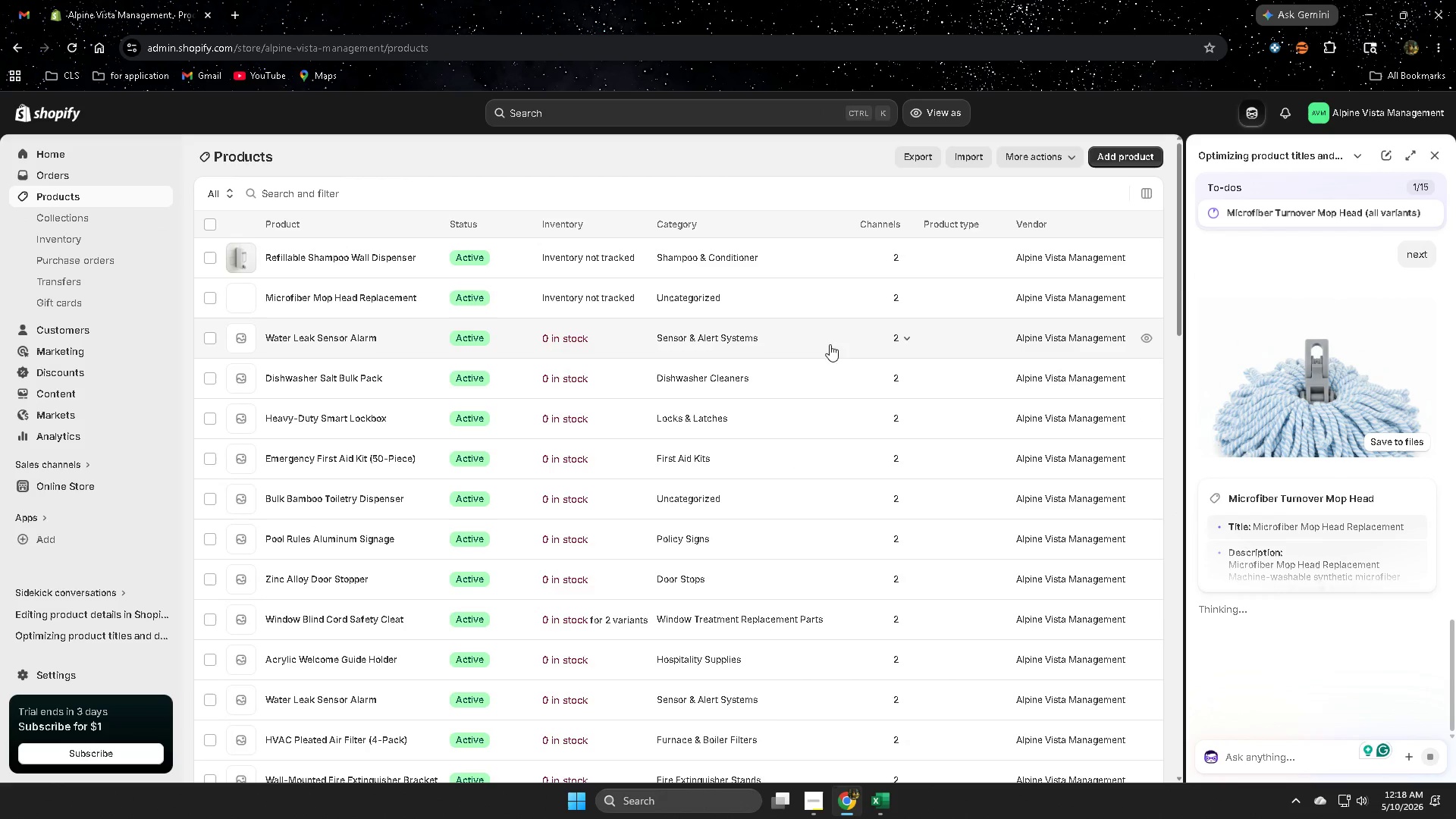 
left_click([817, 337])
 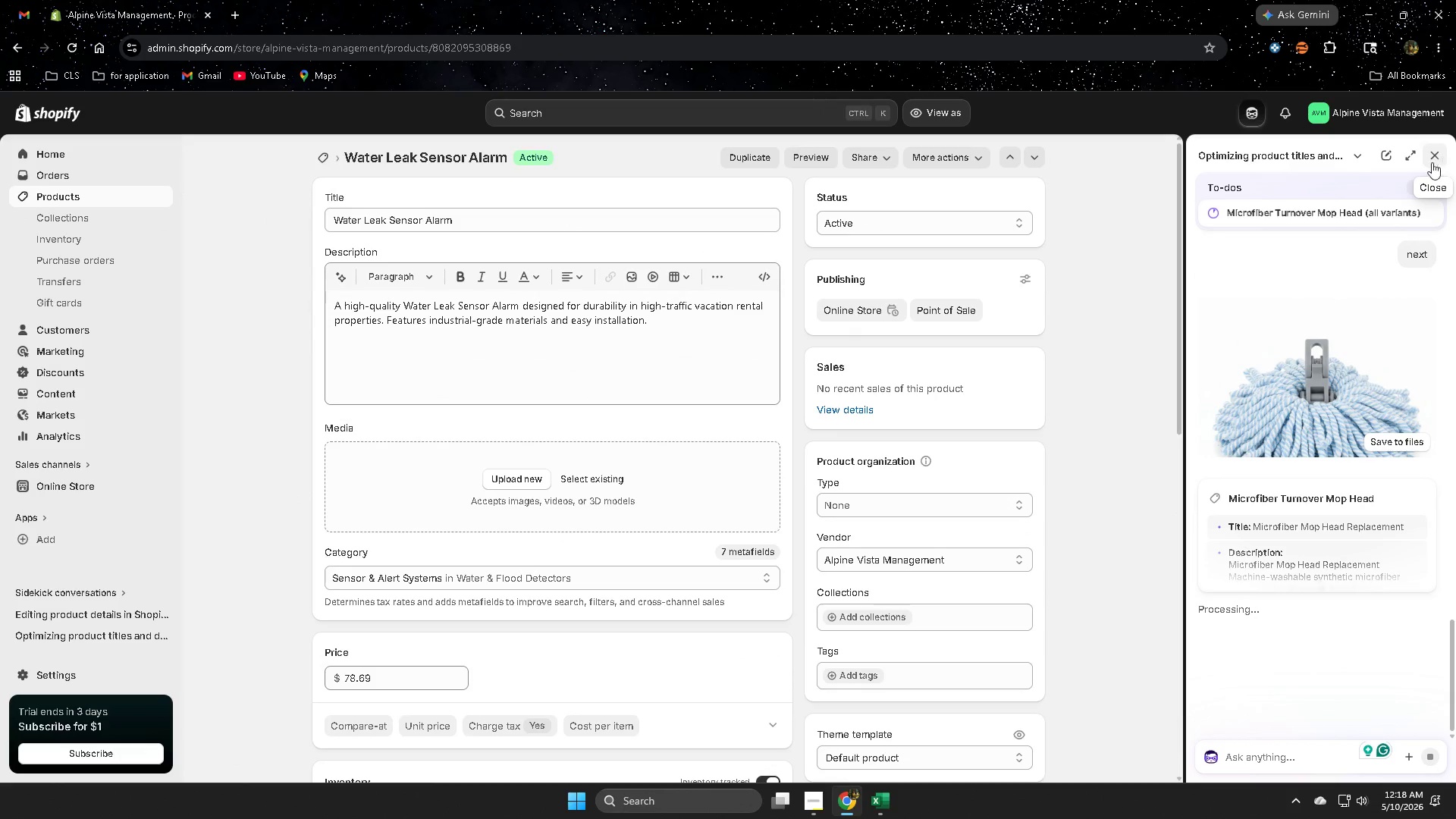 
left_click([1245, 764])
 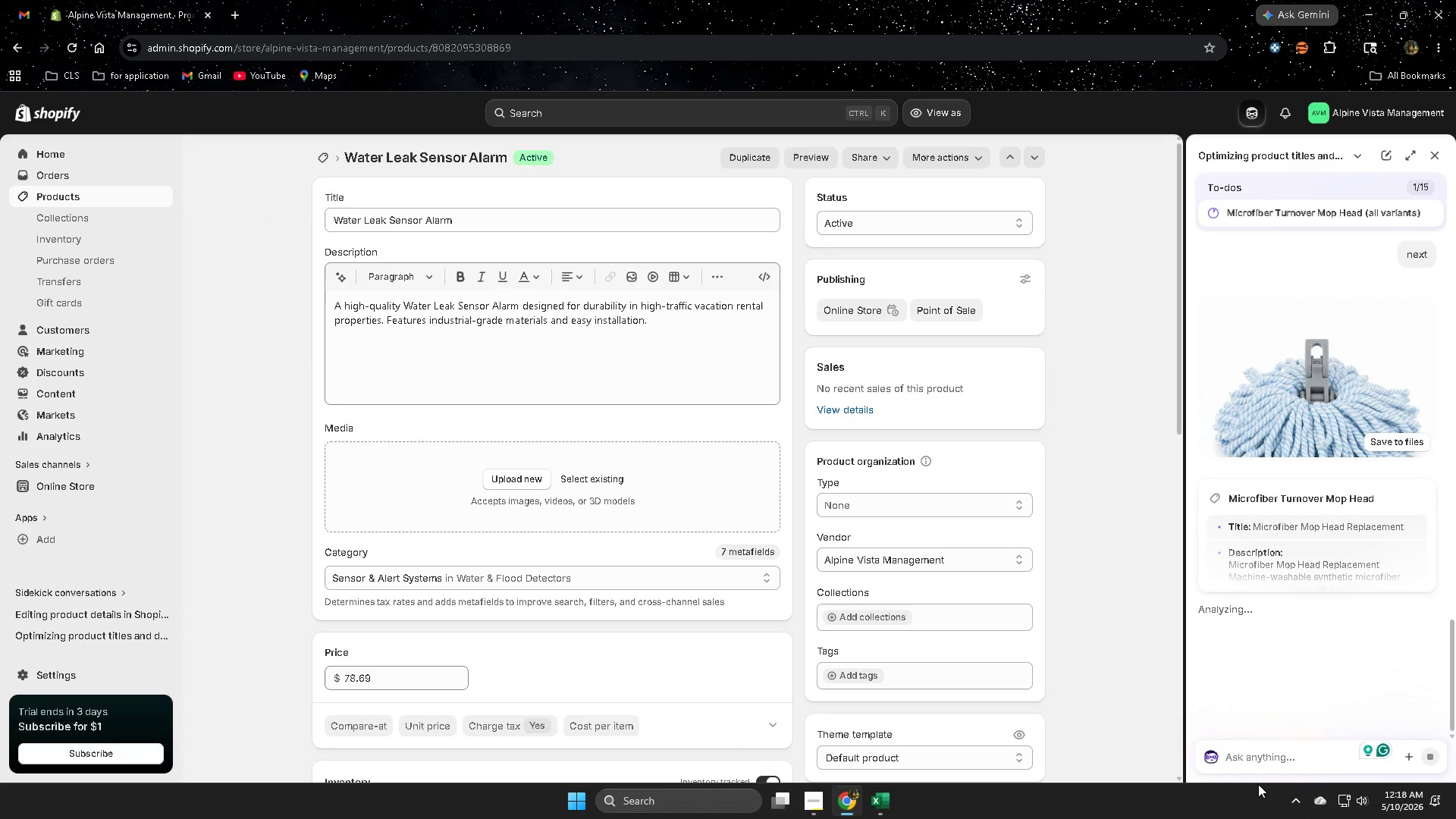 
type(next)
 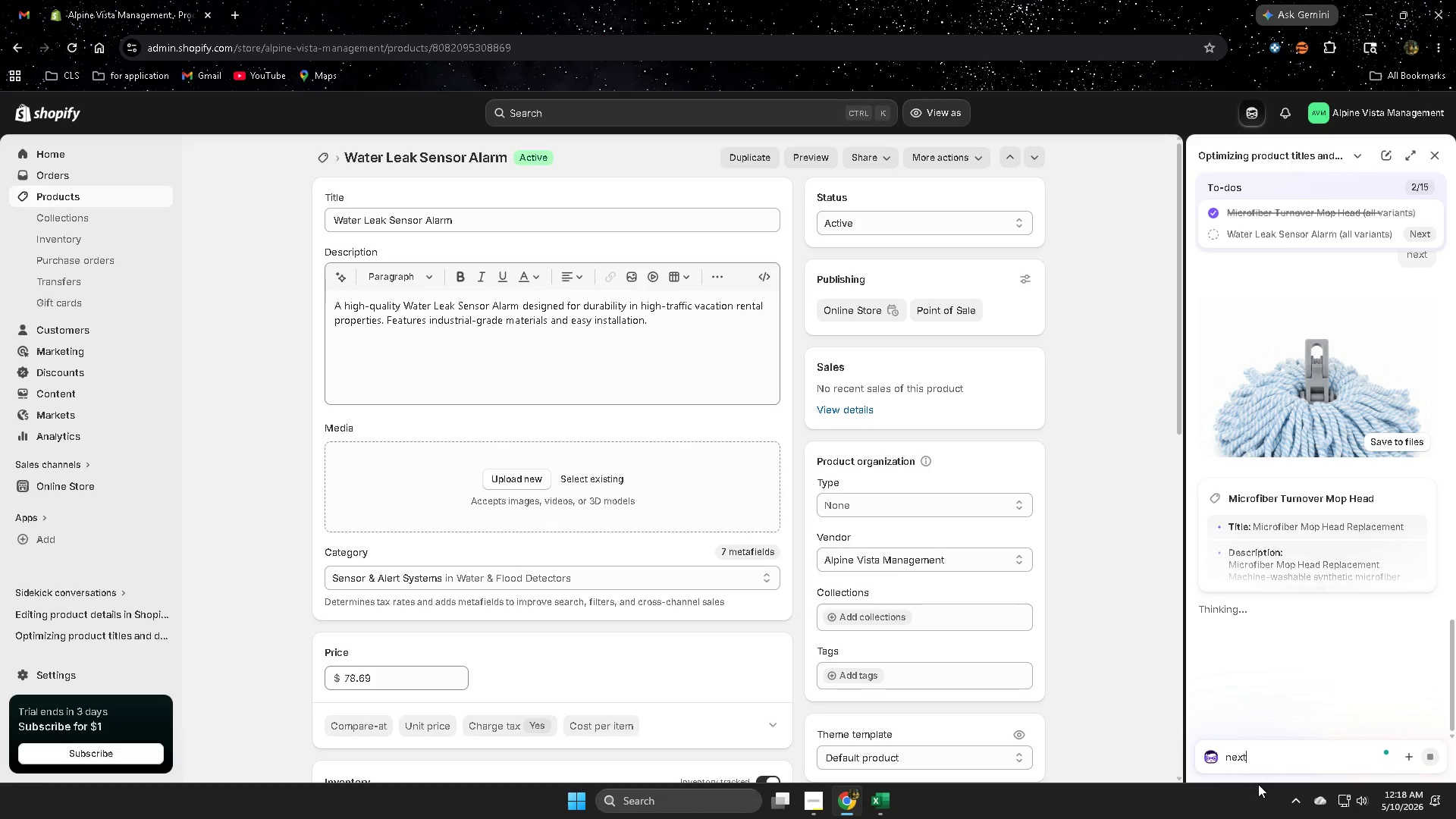 
key(Enter)
 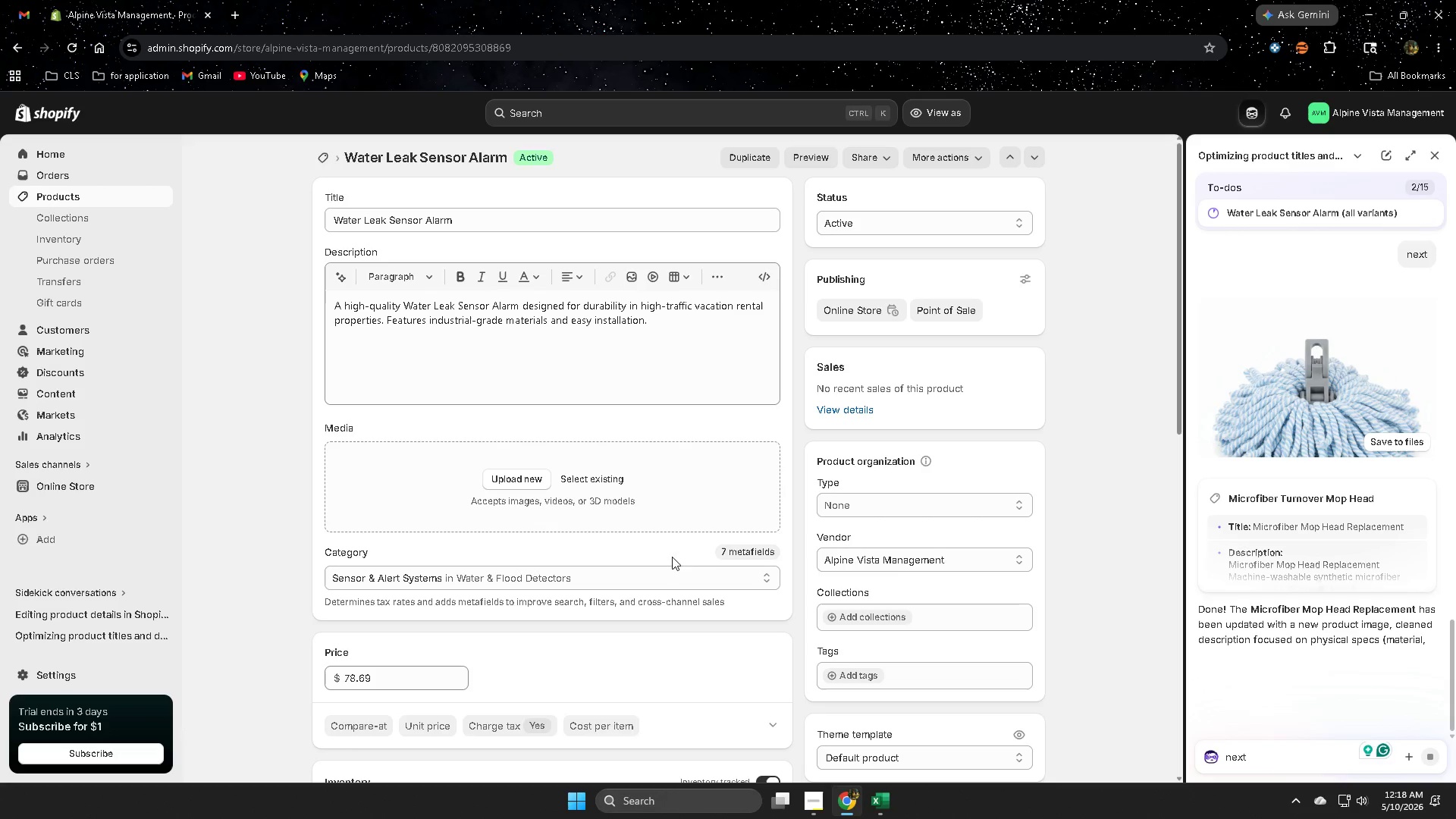 
scroll: coordinate [387, 680], scroll_direction: down, amount: 6.0
 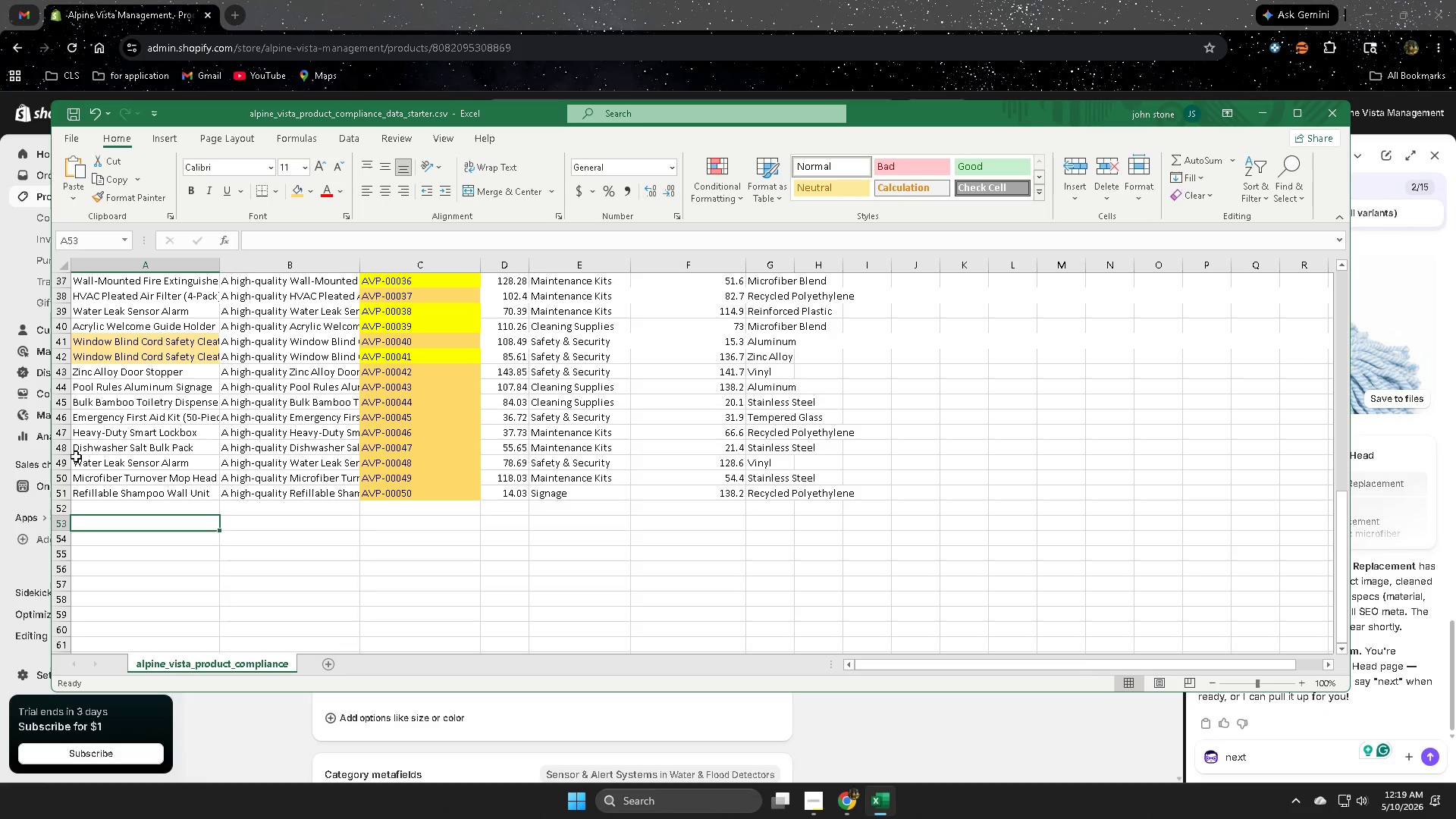 
left_click([62, 444])
 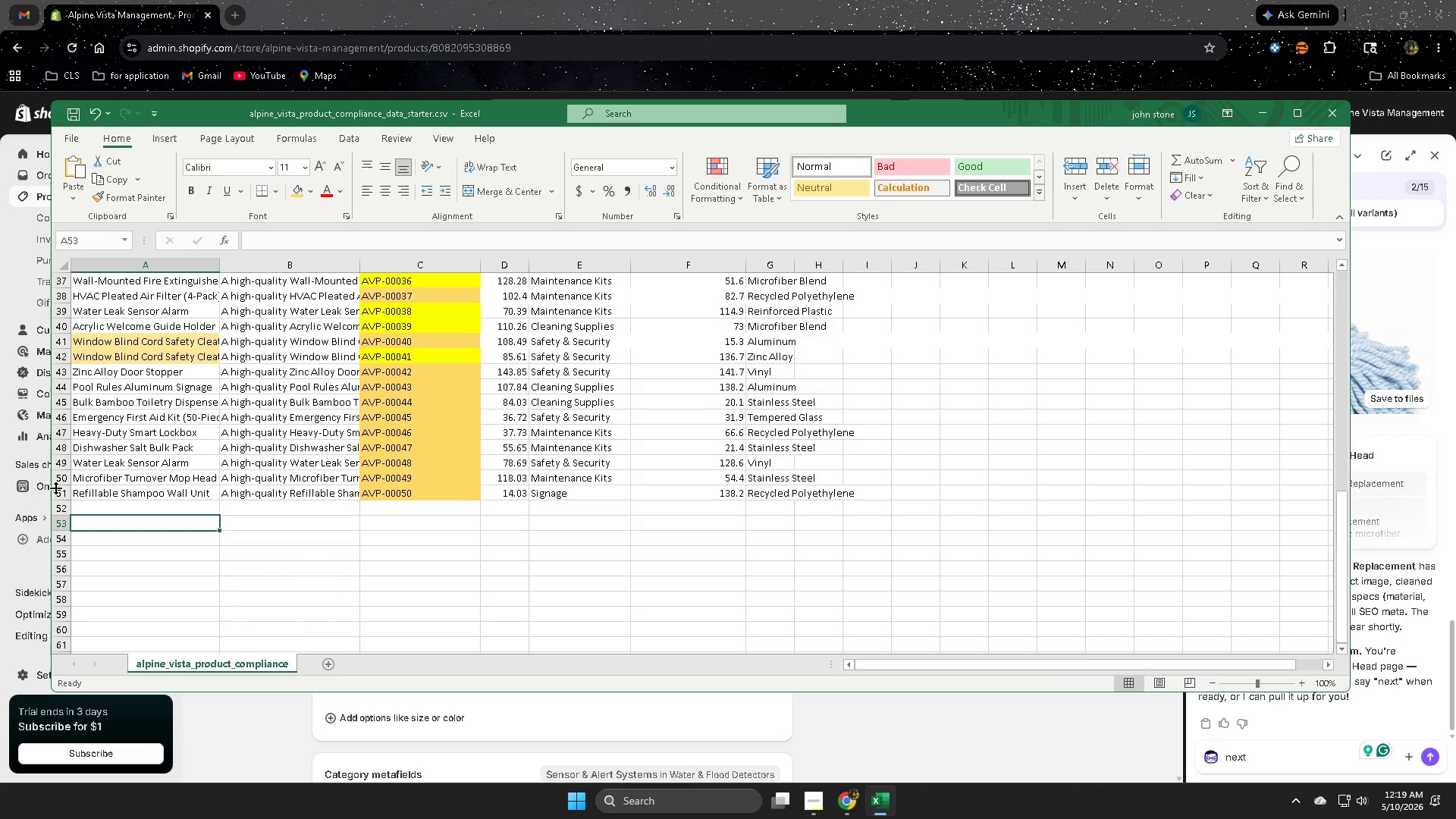 
left_click([55, 491])
 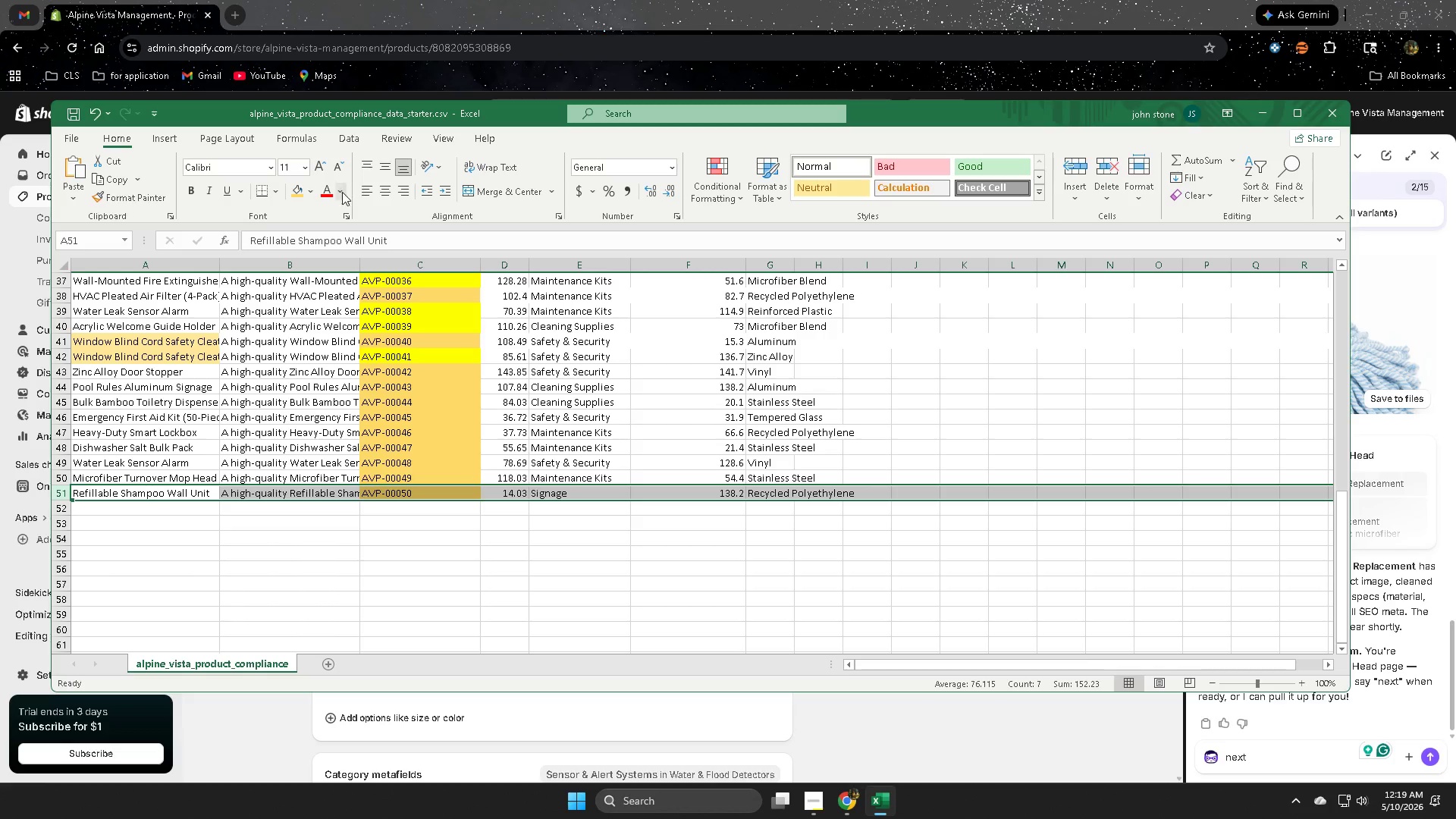 
left_click([299, 193])
 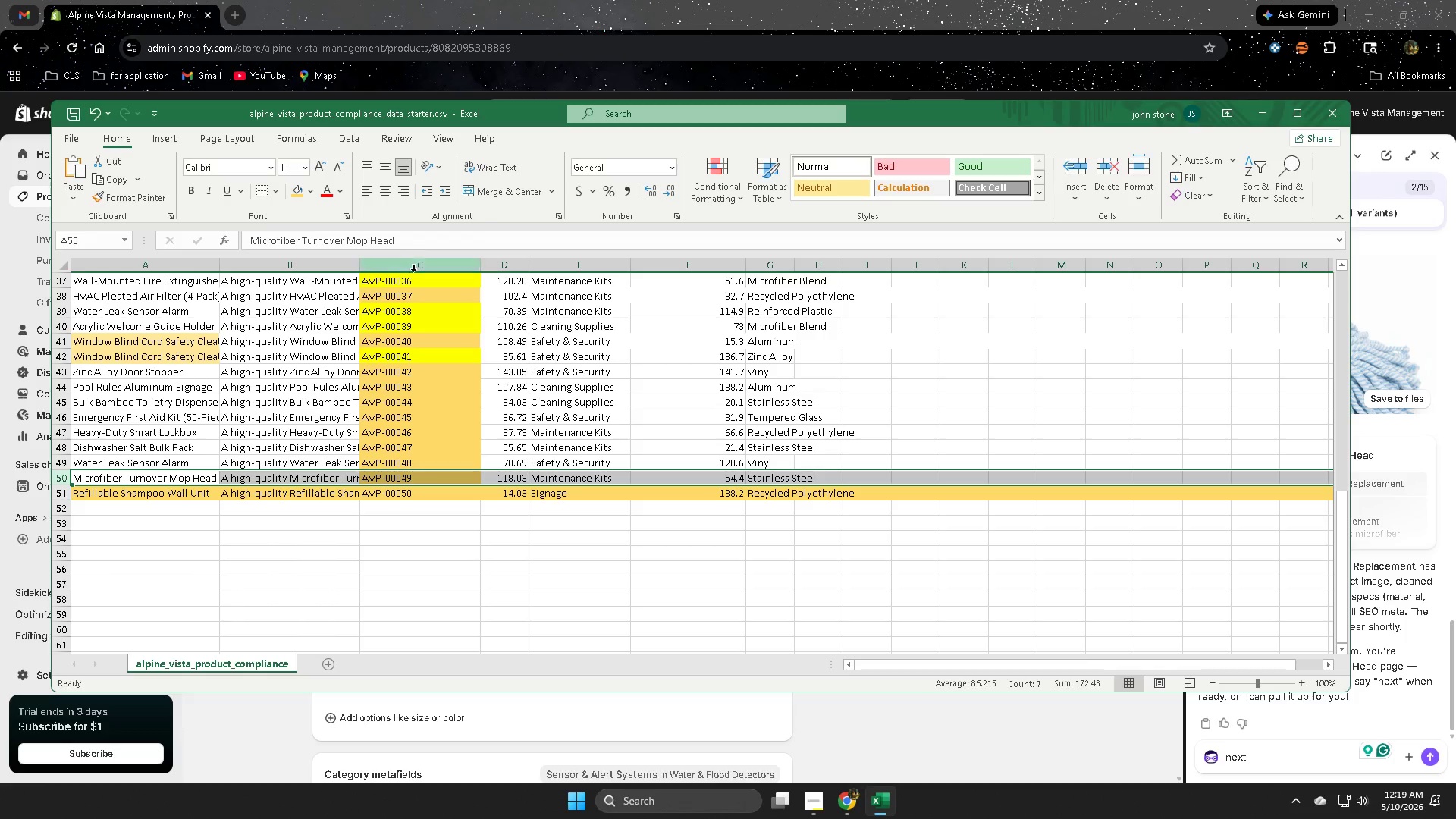 
left_click([288, 192])
 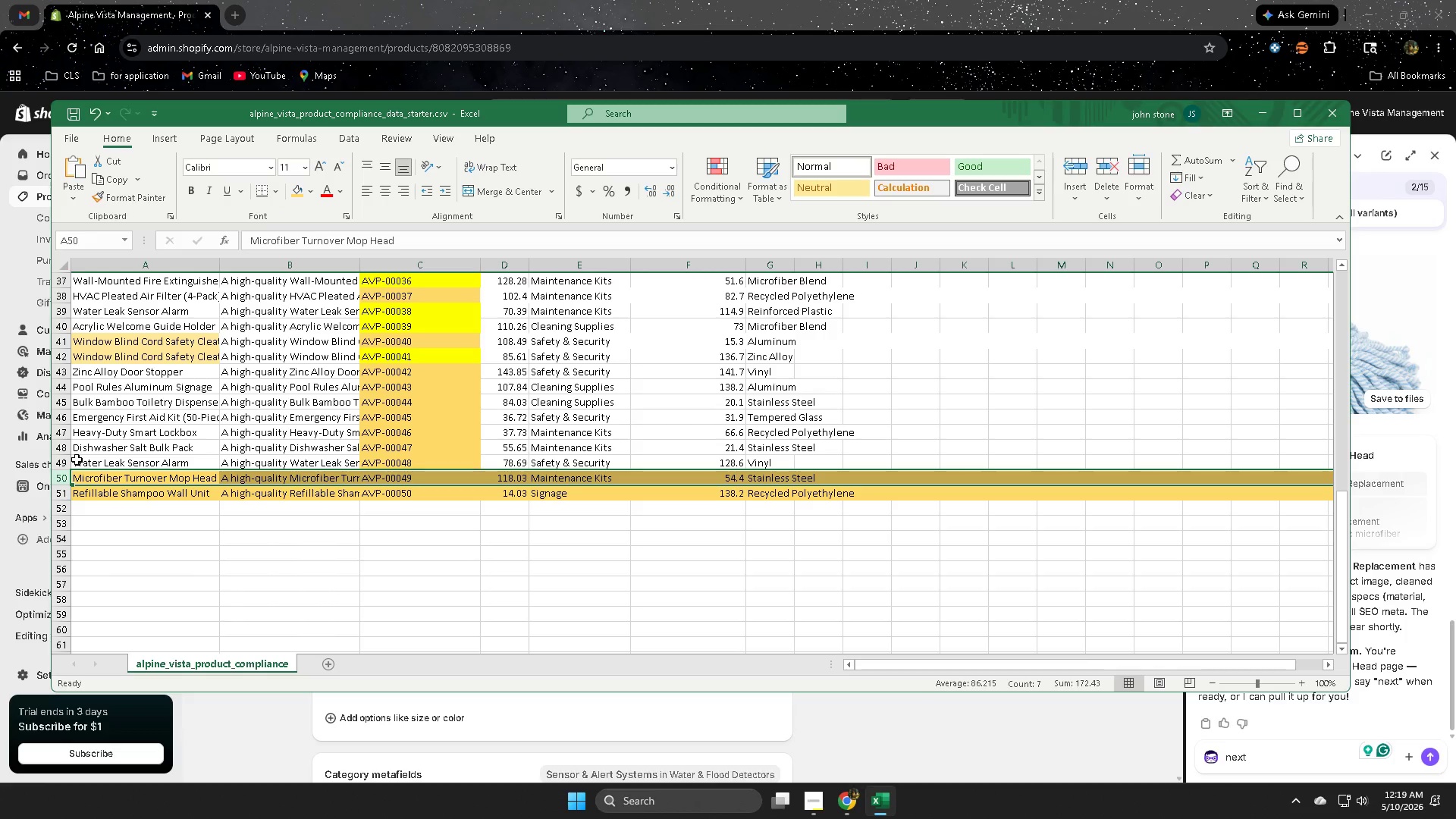 
left_click([69, 460])
 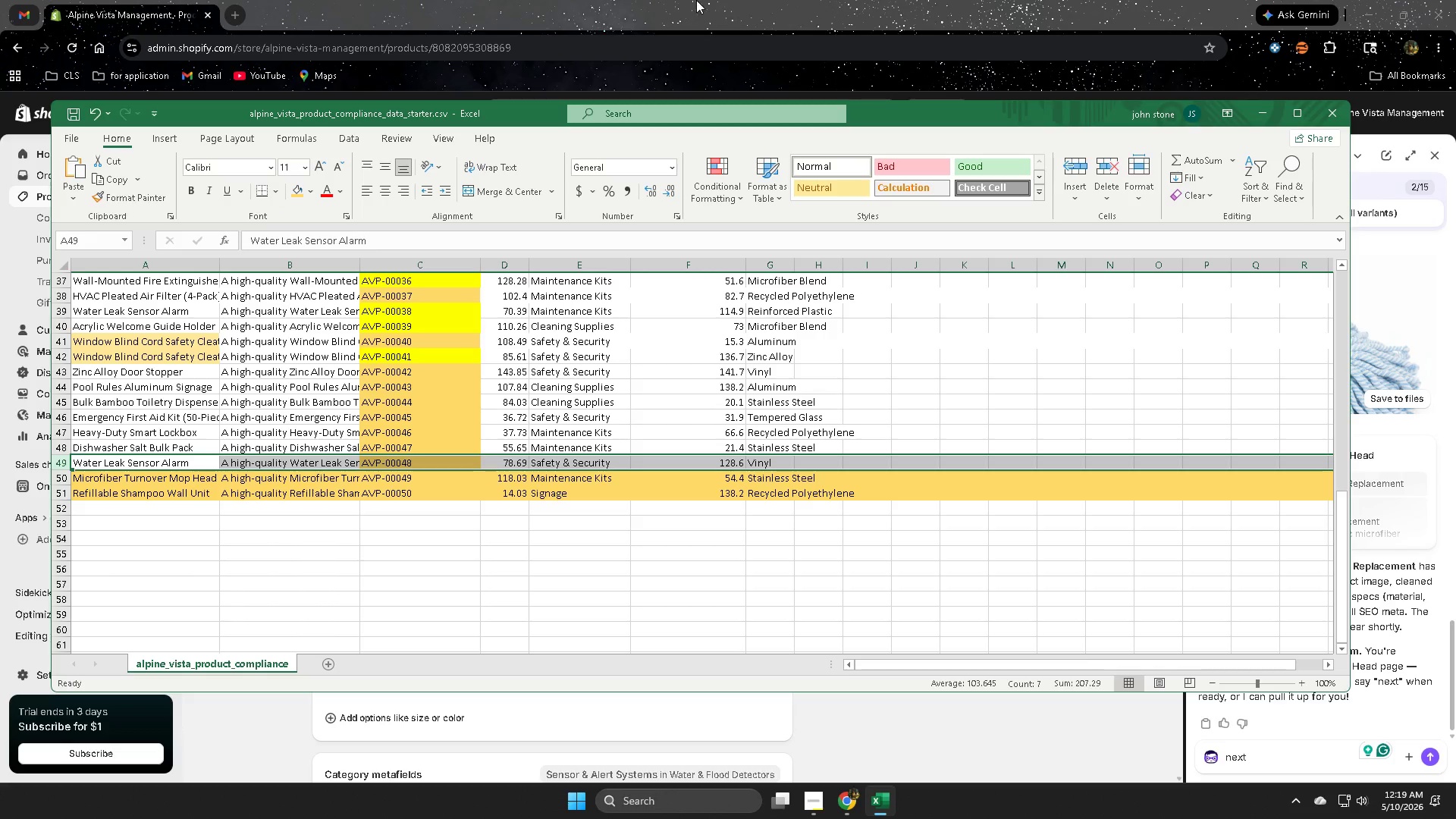 
left_click([698, 0])
 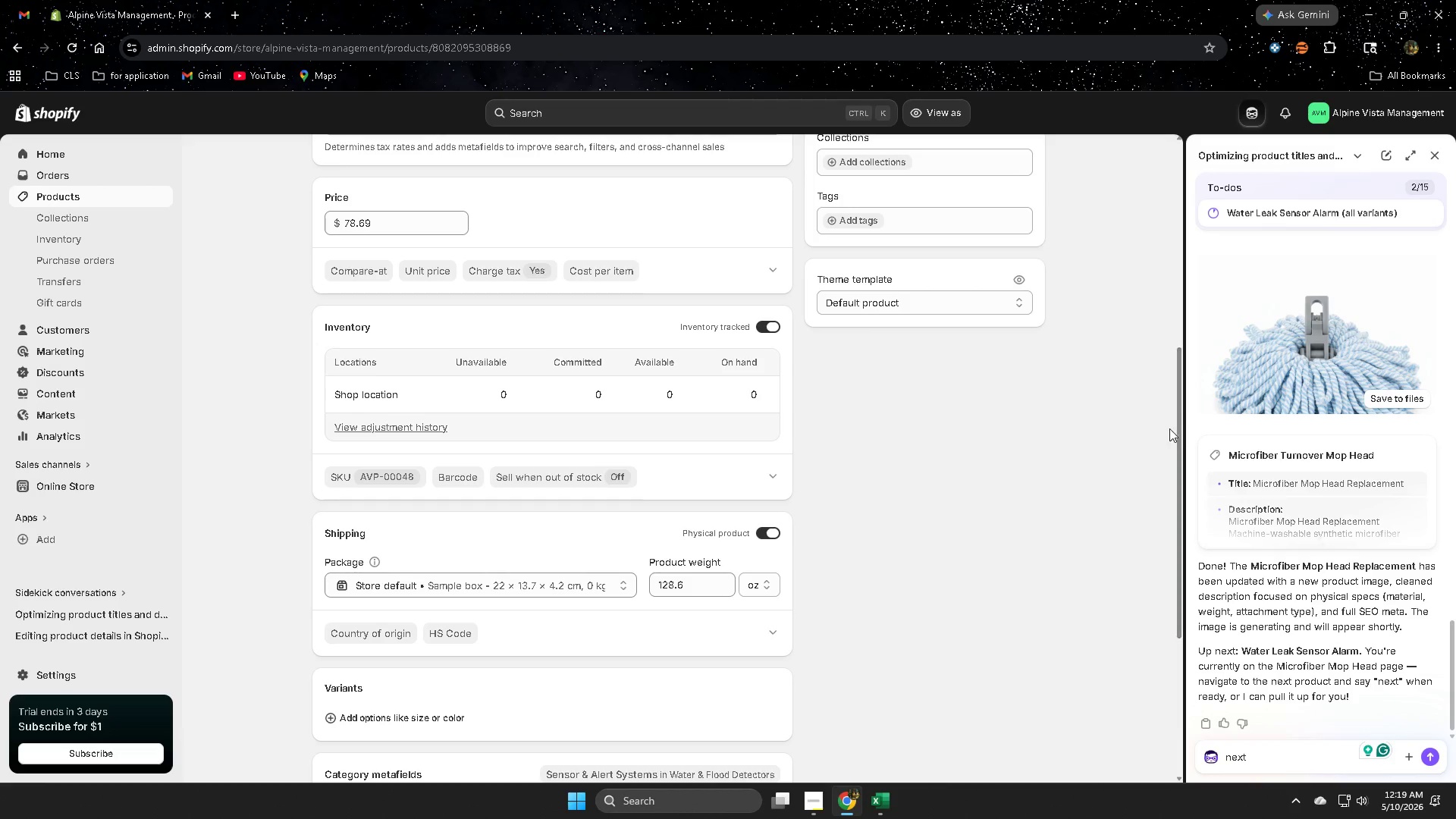 
scroll: coordinate [1364, 503], scroll_direction: down, amount: 9.0
 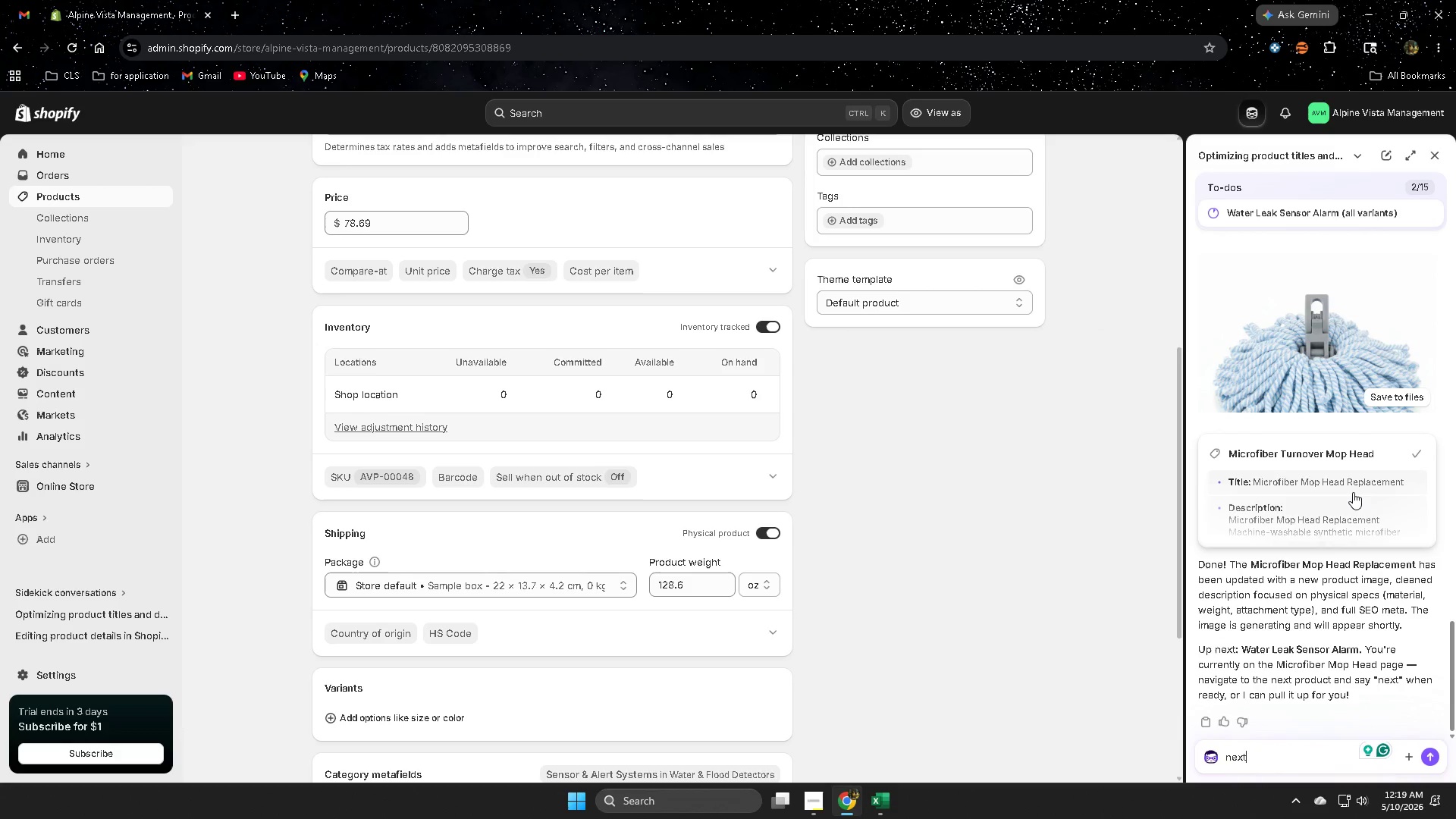 
scroll: coordinate [1354, 490], scroll_direction: up, amount: 5.0
 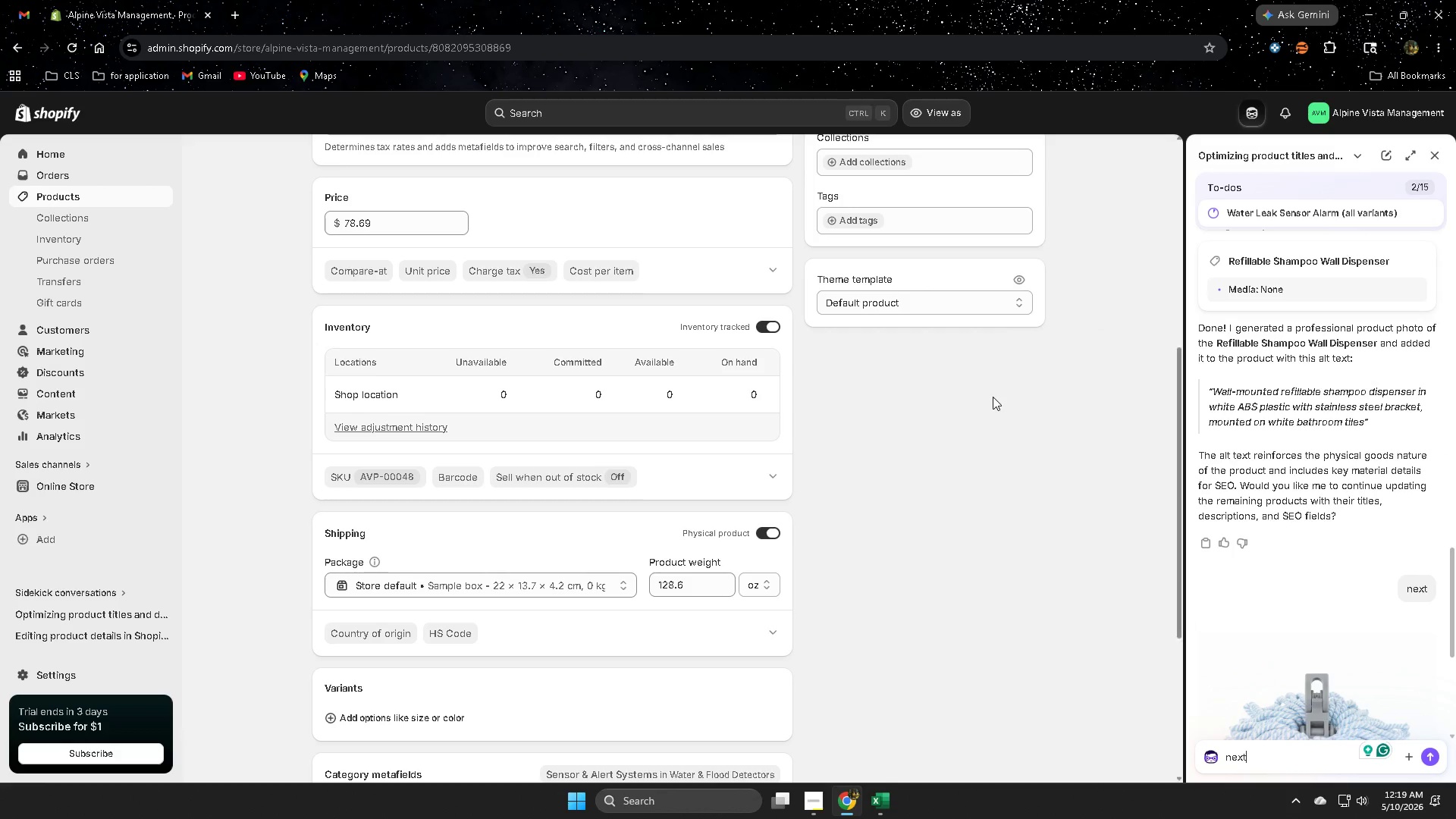 
scroll: coordinate [947, 378], scroll_direction: none, amount: 0.0
 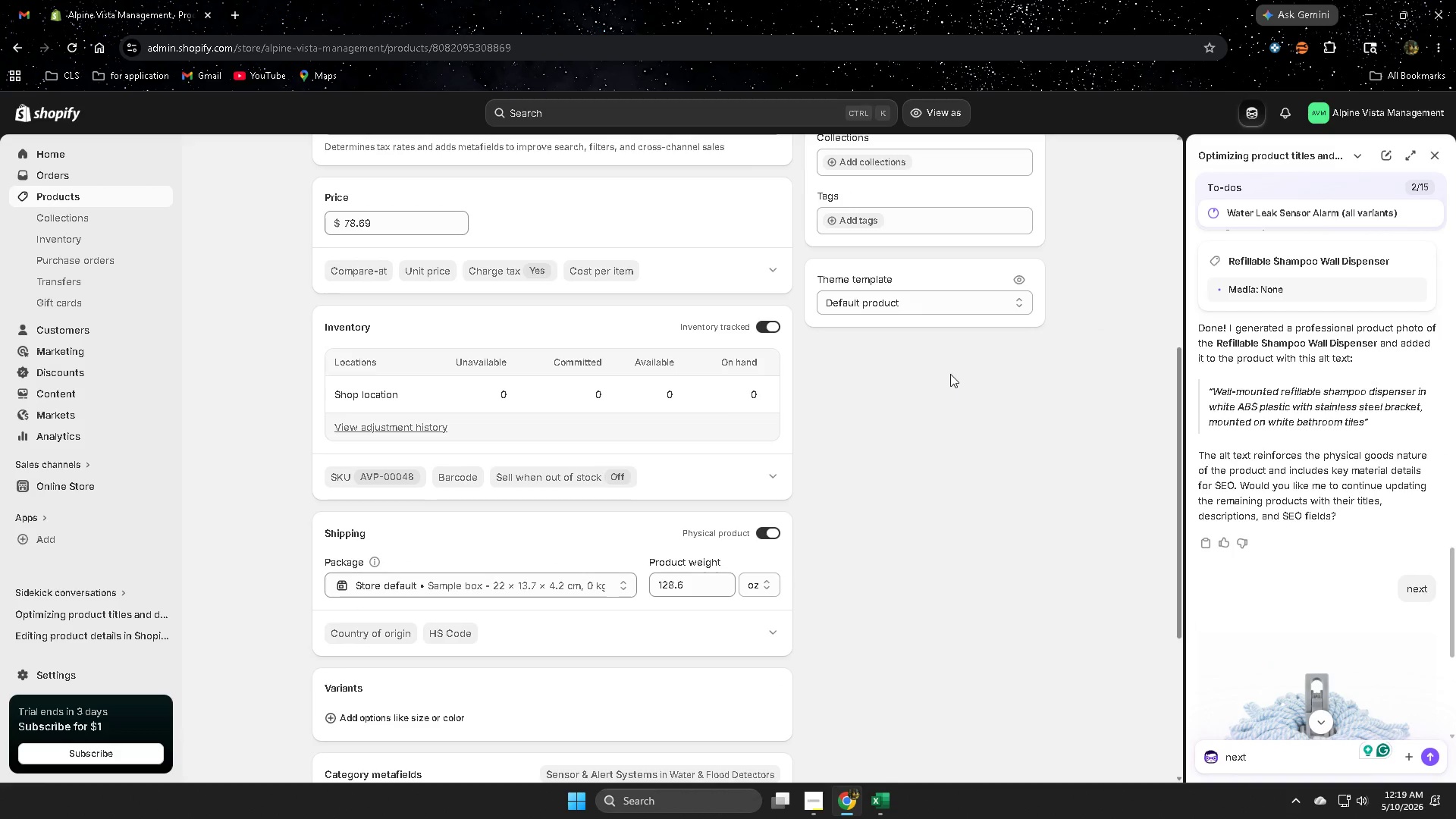 
scroll: coordinate [950, 373], scroll_direction: down, amount: 2.0
 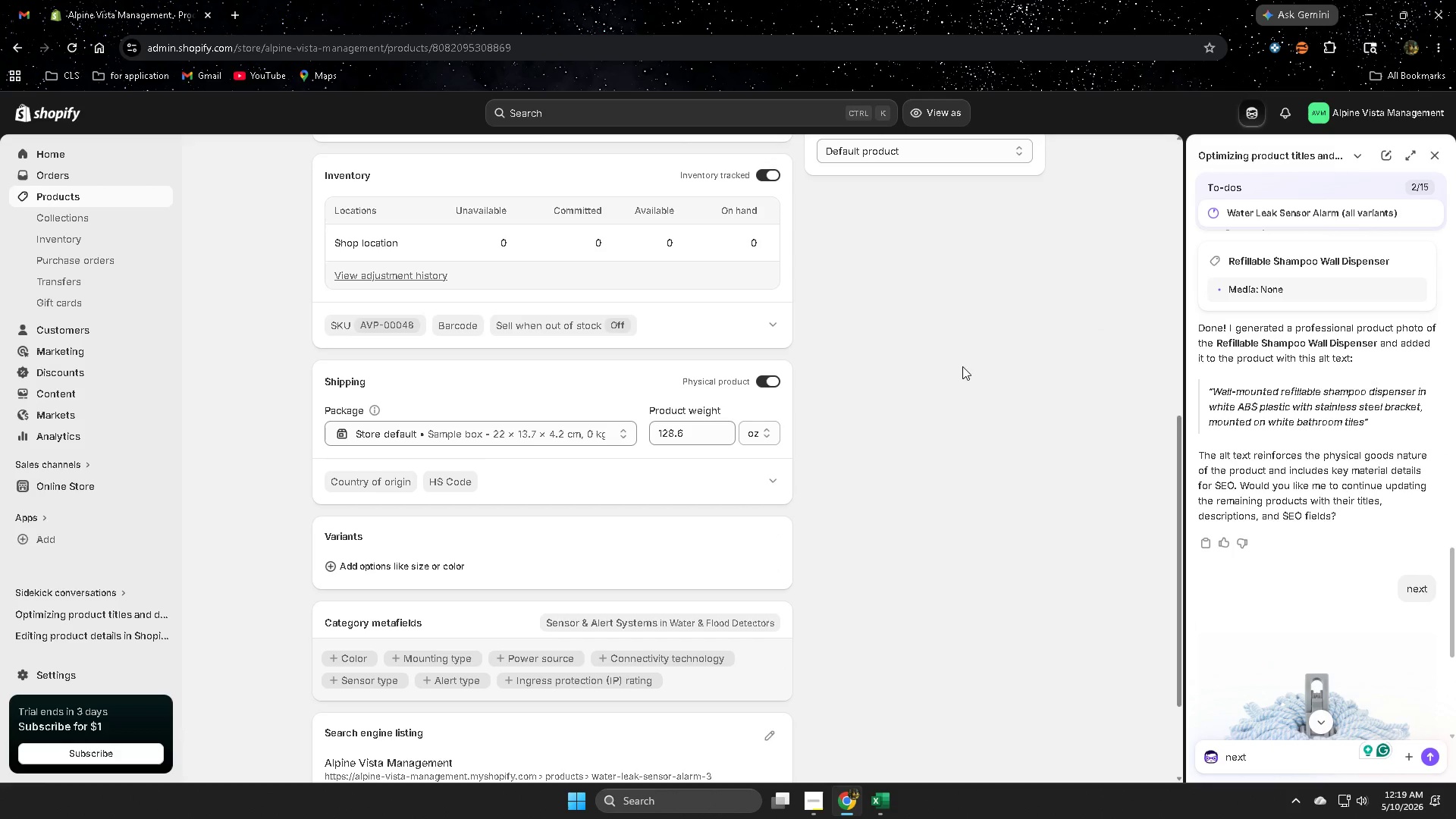 
scroll: coordinate [720, 363], scroll_direction: up, amount: 10.0
 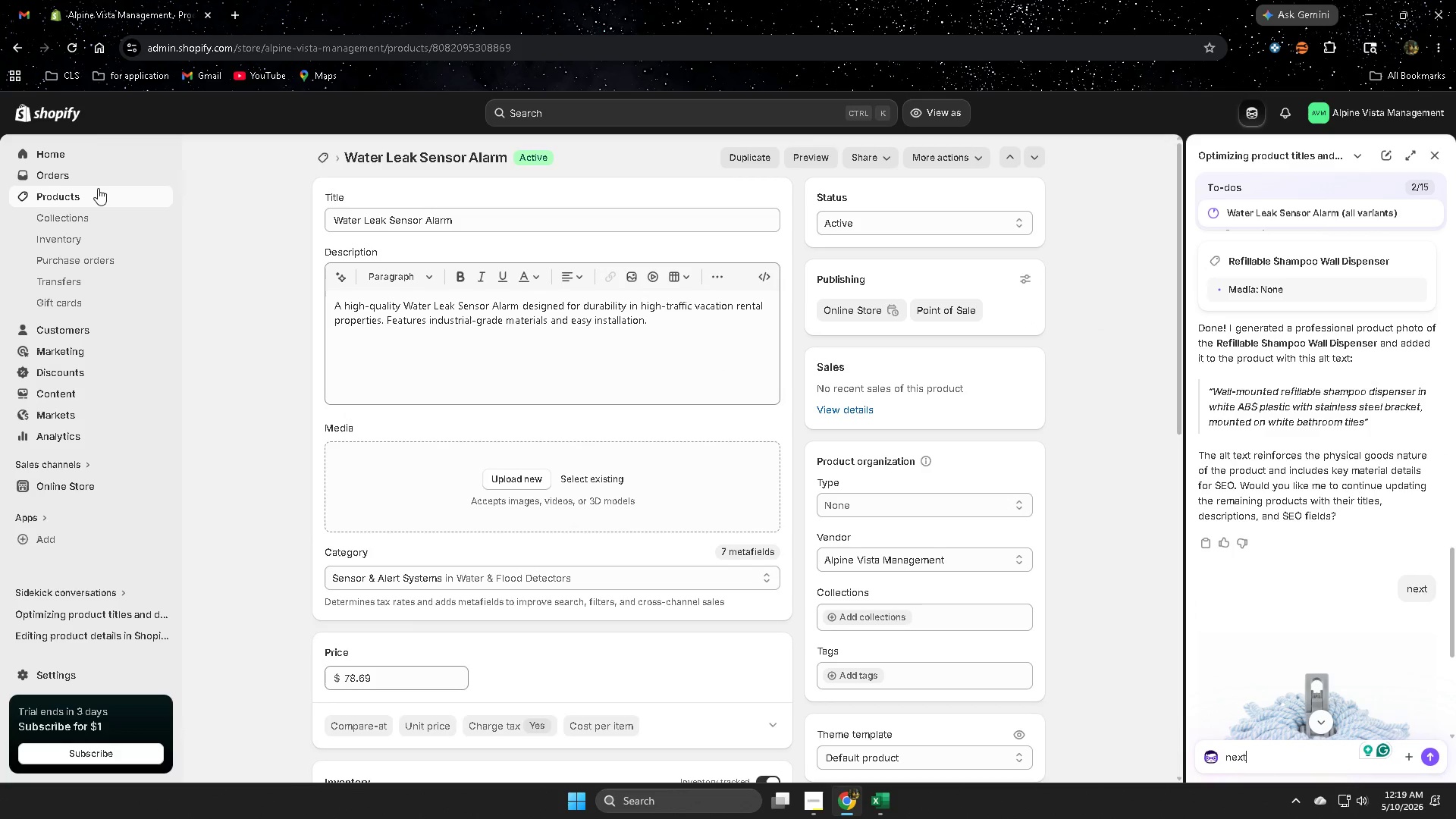 
left_click([93, 201])
 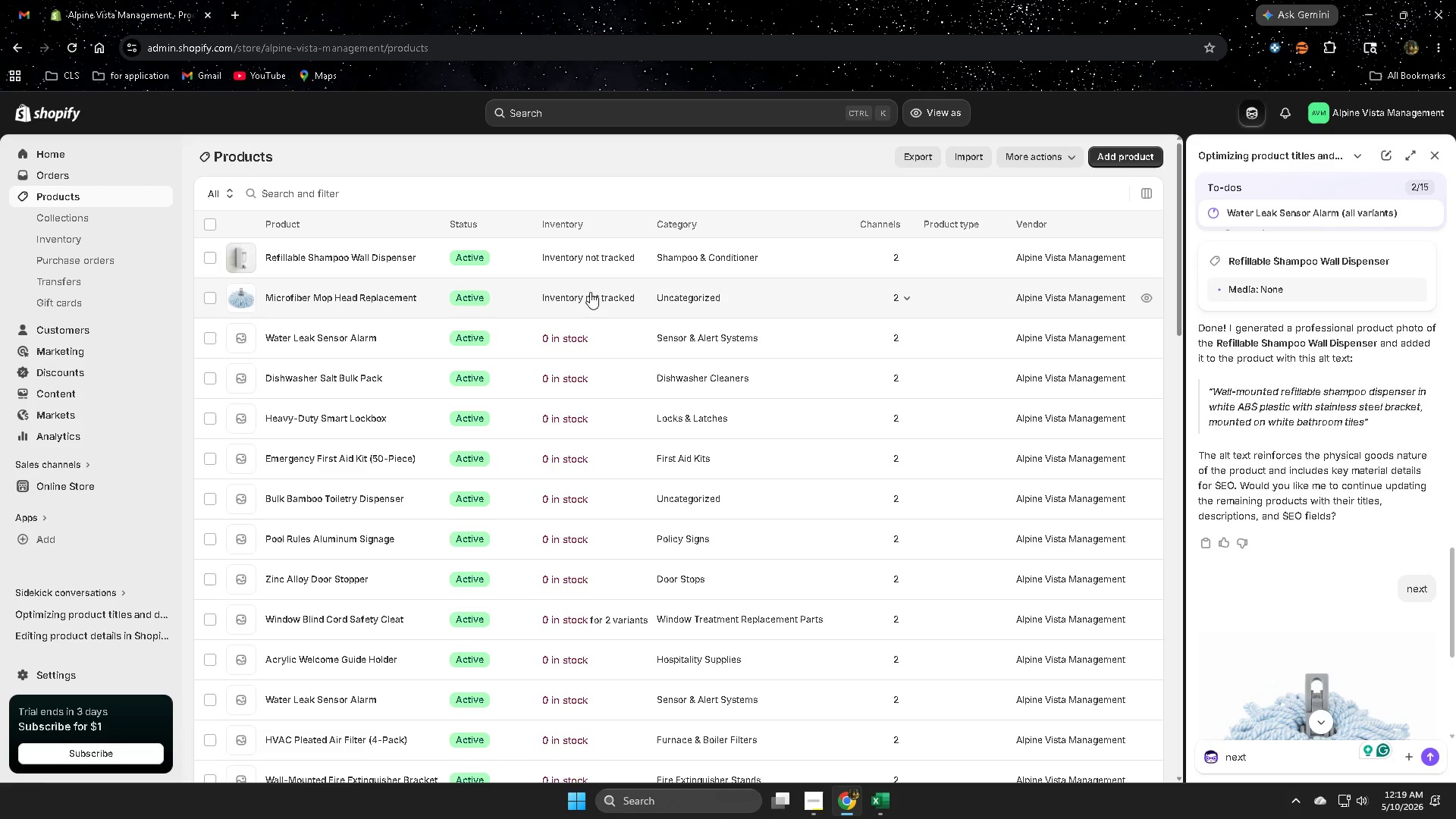 
left_click([538, 298])
 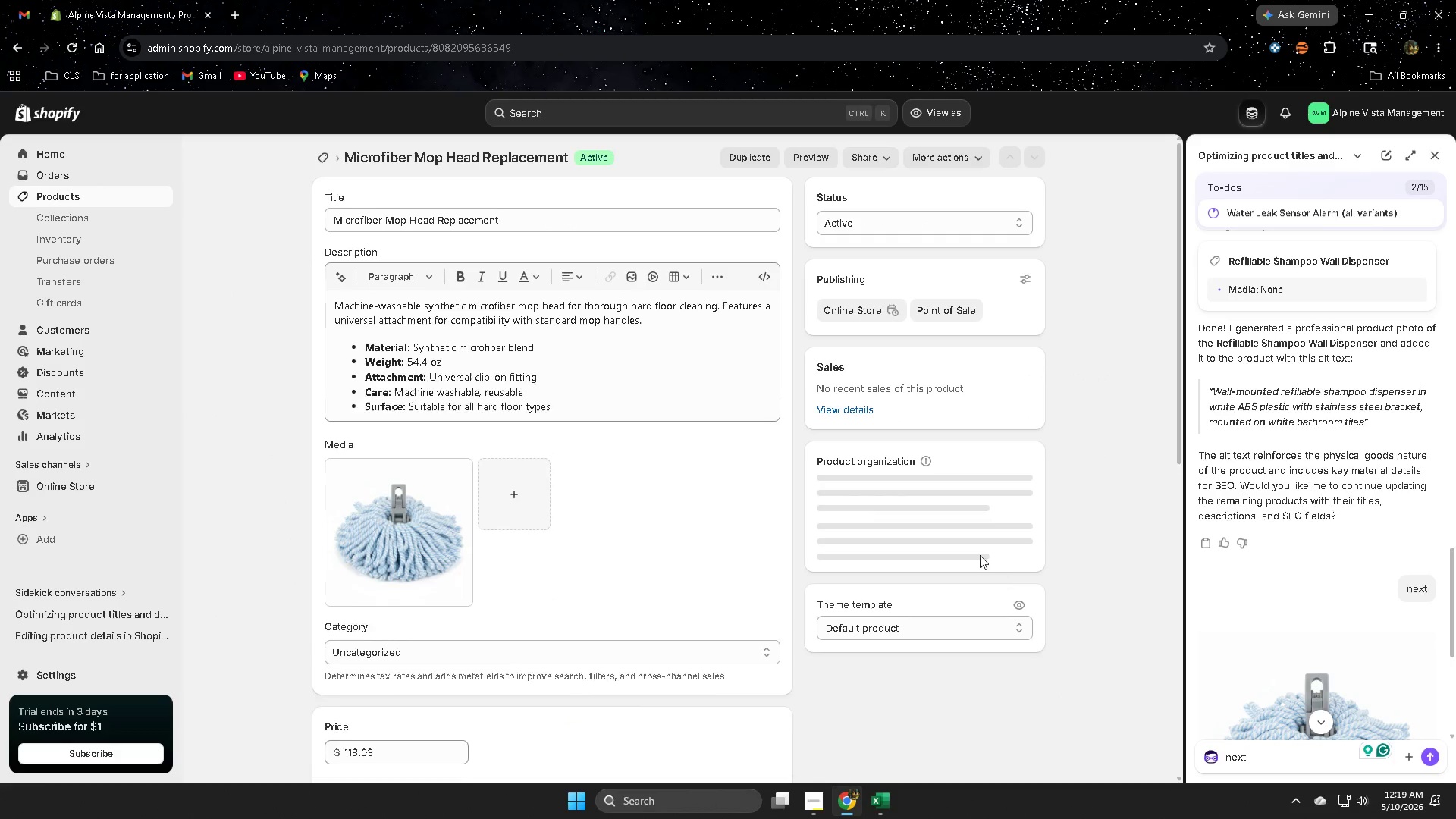 
scroll: coordinate [792, 540], scroll_direction: down, amount: 8.0
 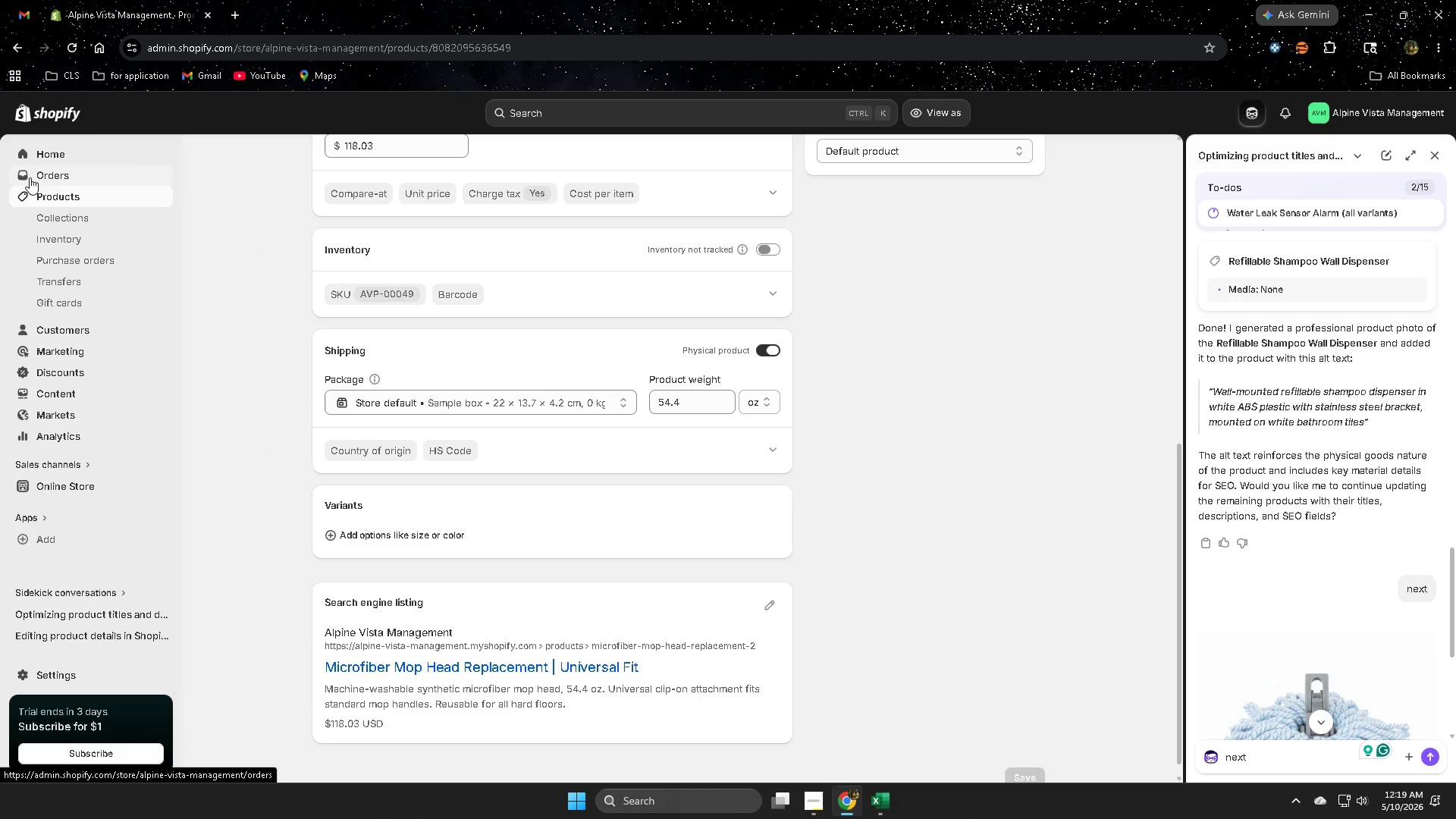 
left_click([95, 198])
 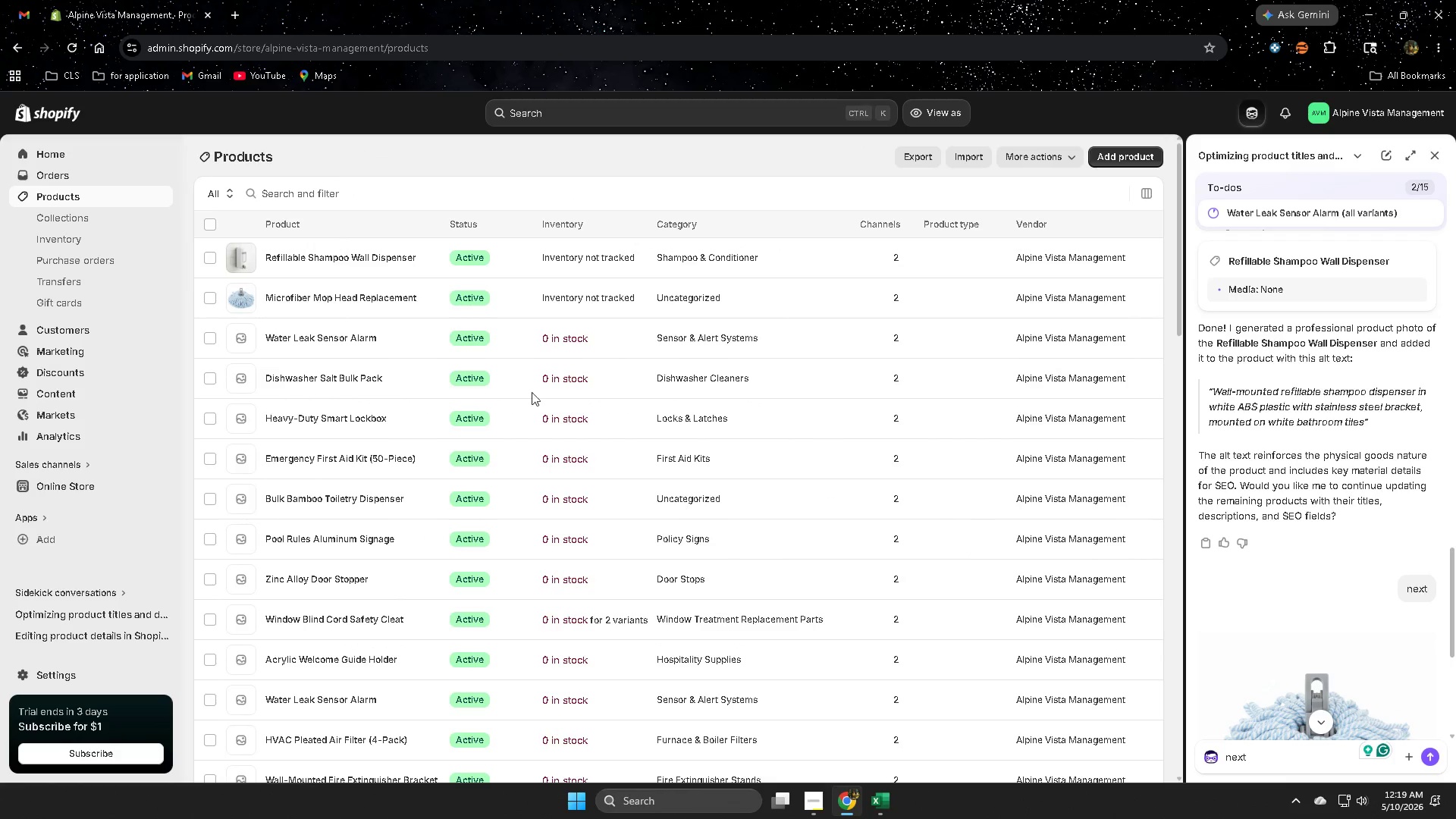 
left_click([394, 341])
 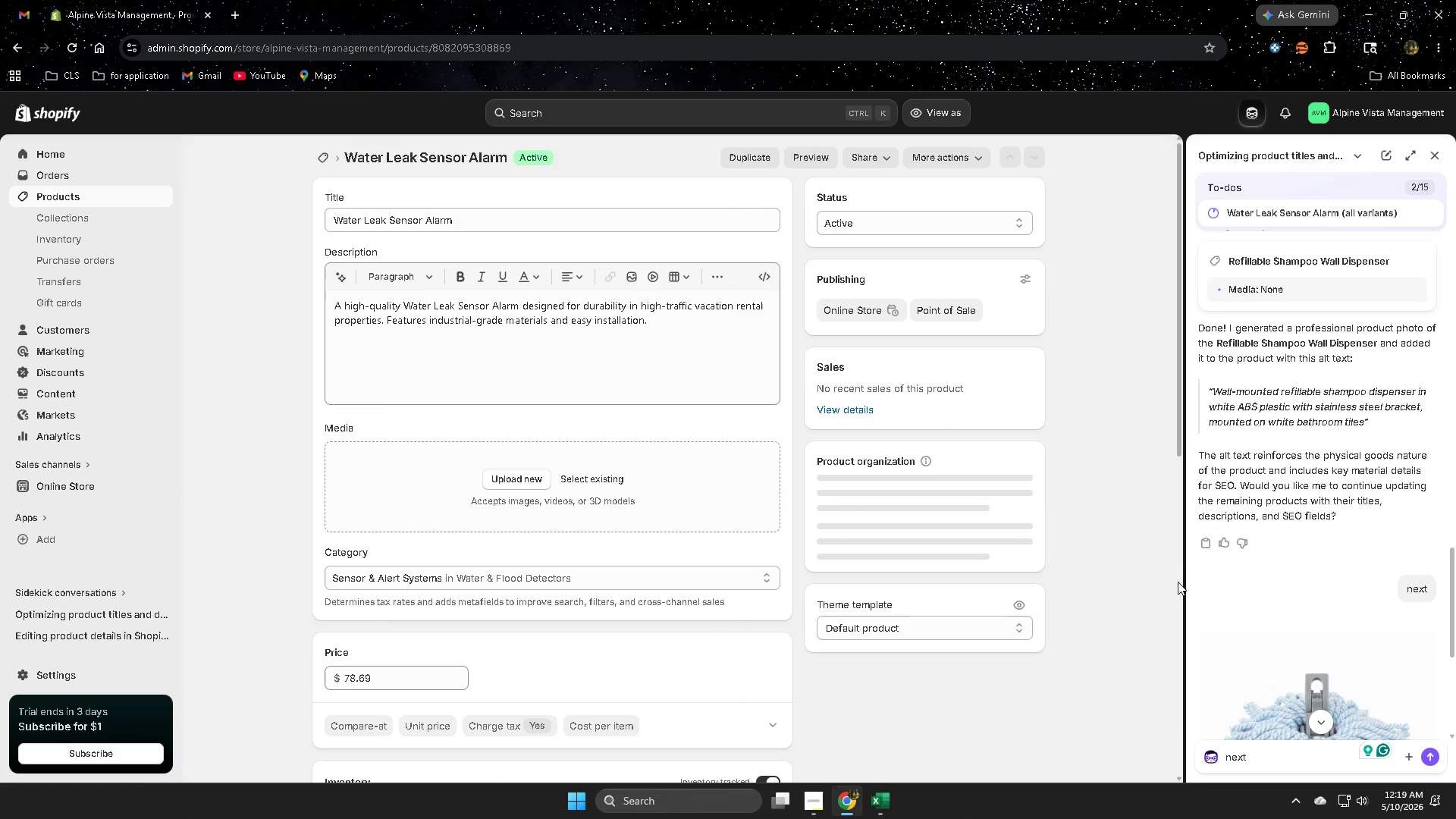 
scroll: coordinate [1384, 565], scroll_direction: down, amount: 14.0
 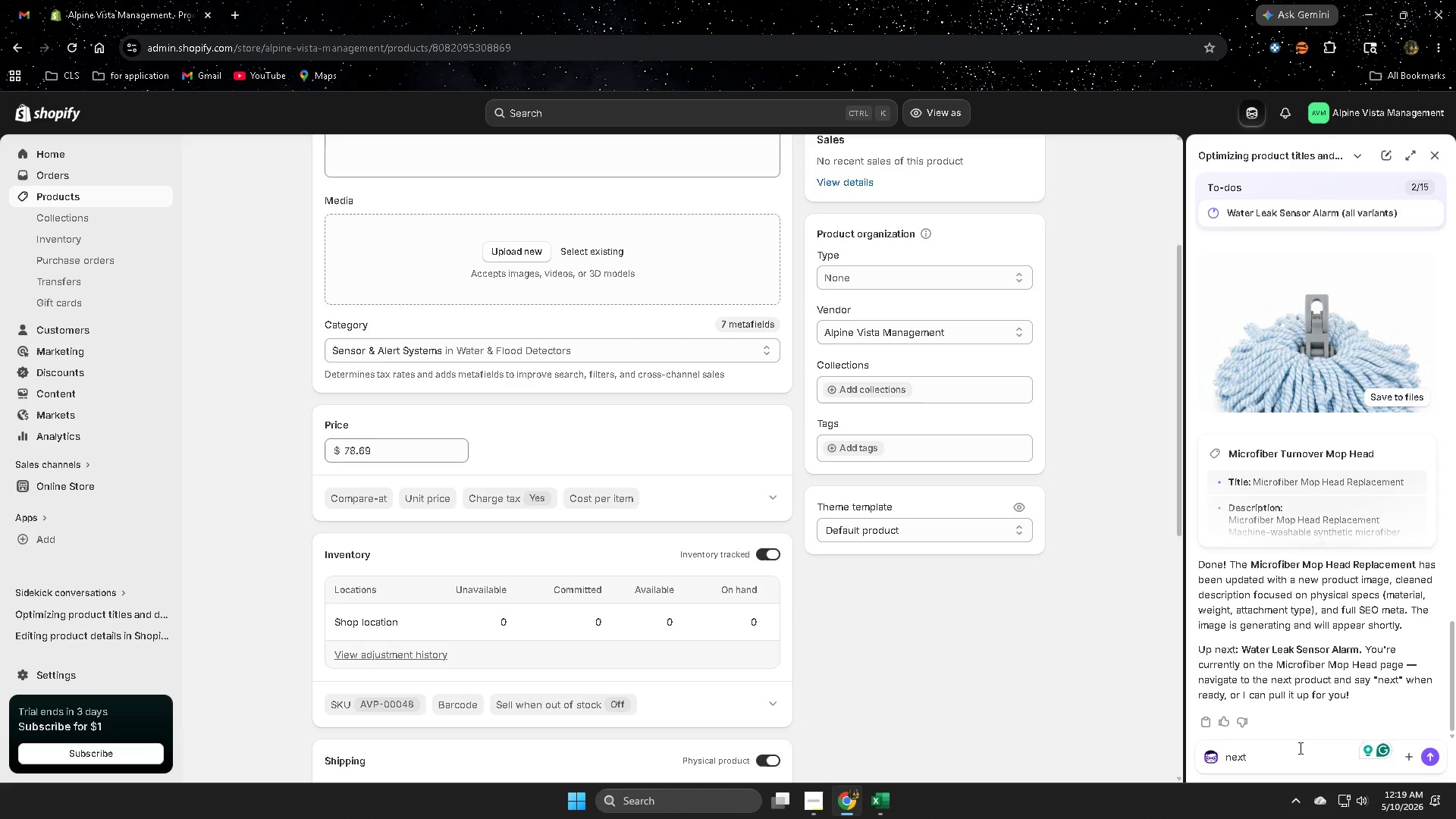 
left_click([1296, 764])
 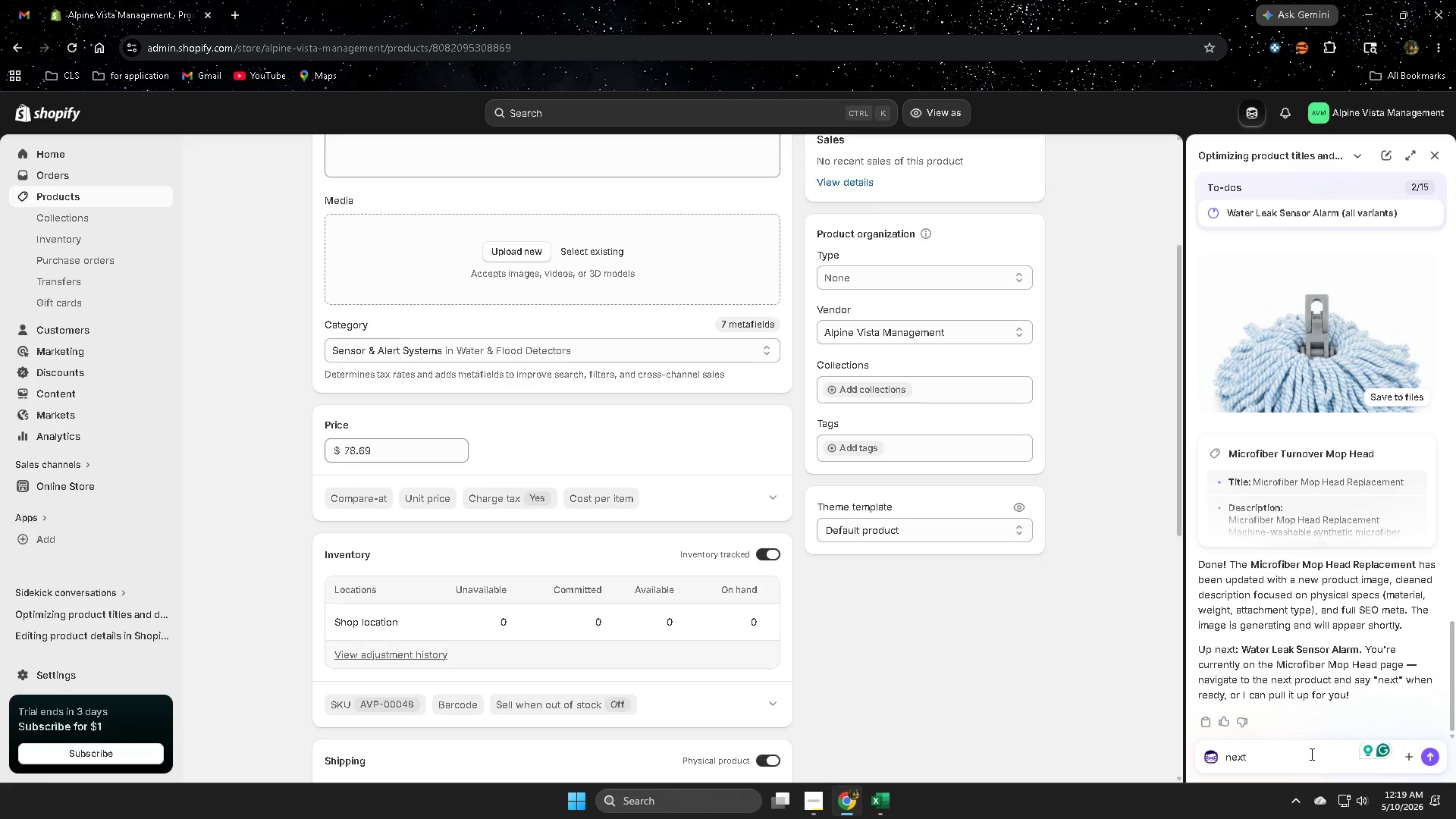 
key(Shift+ShiftRight)
 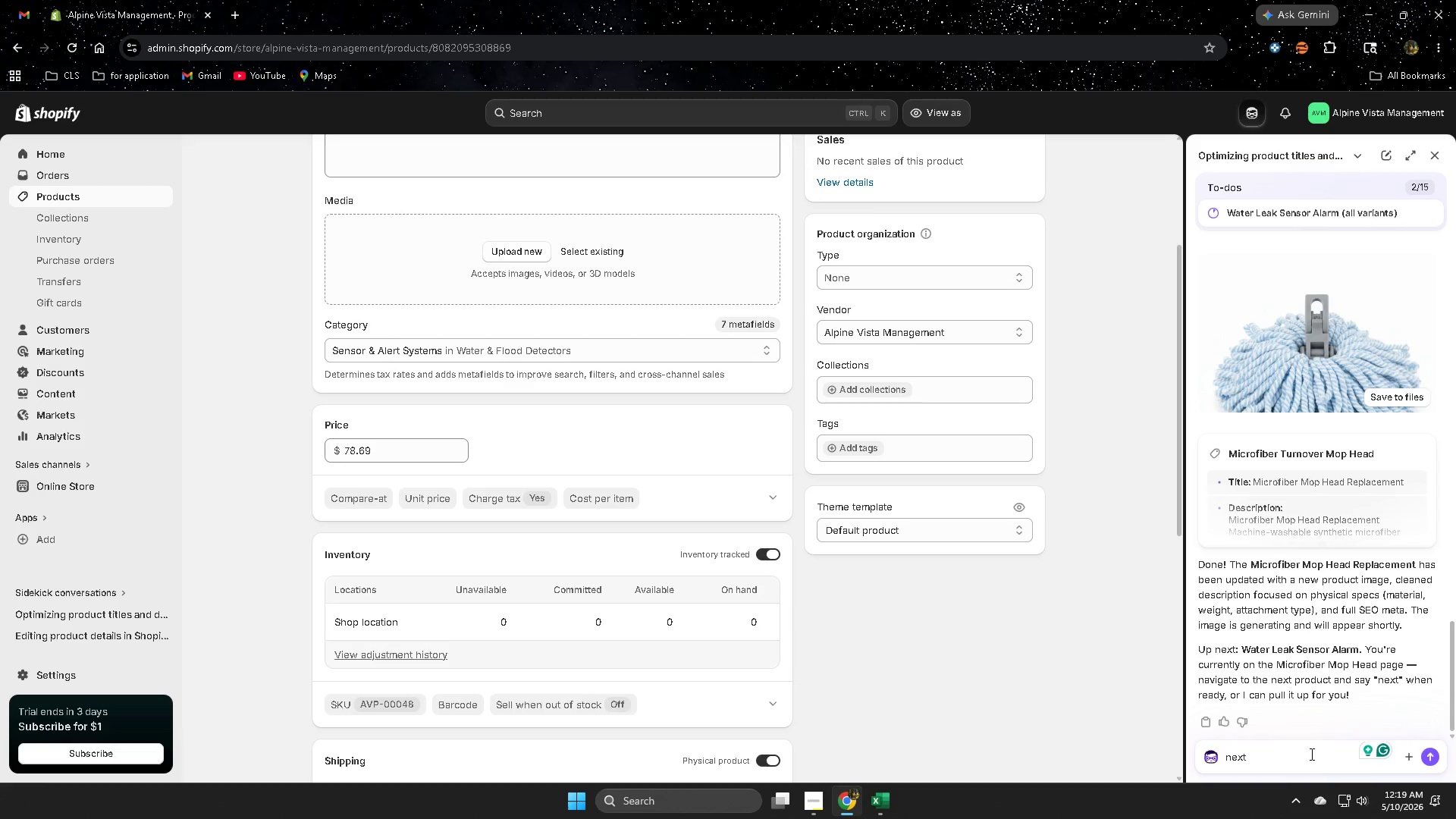 
key(Enter)
 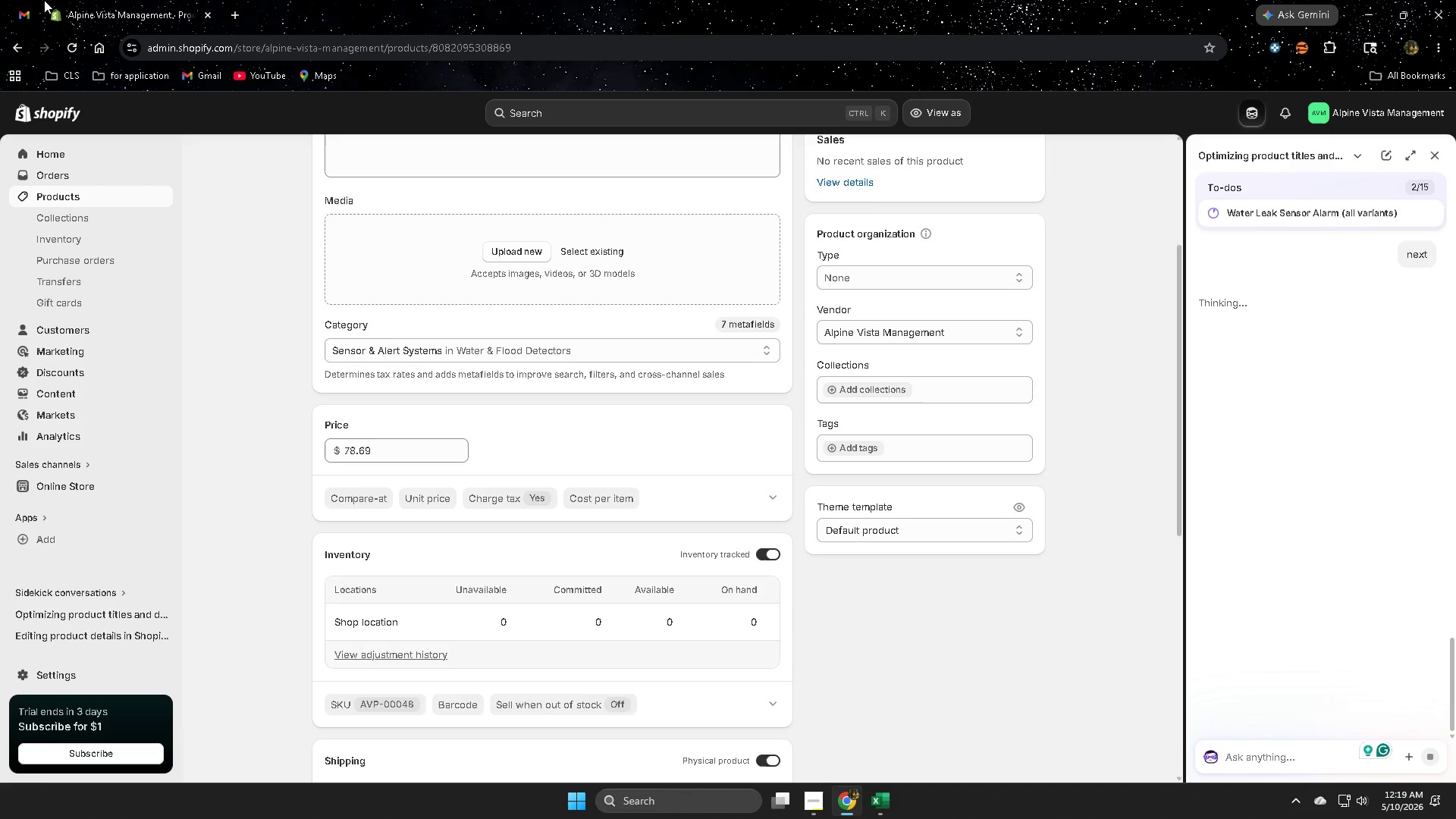 
left_click([24, 17])
 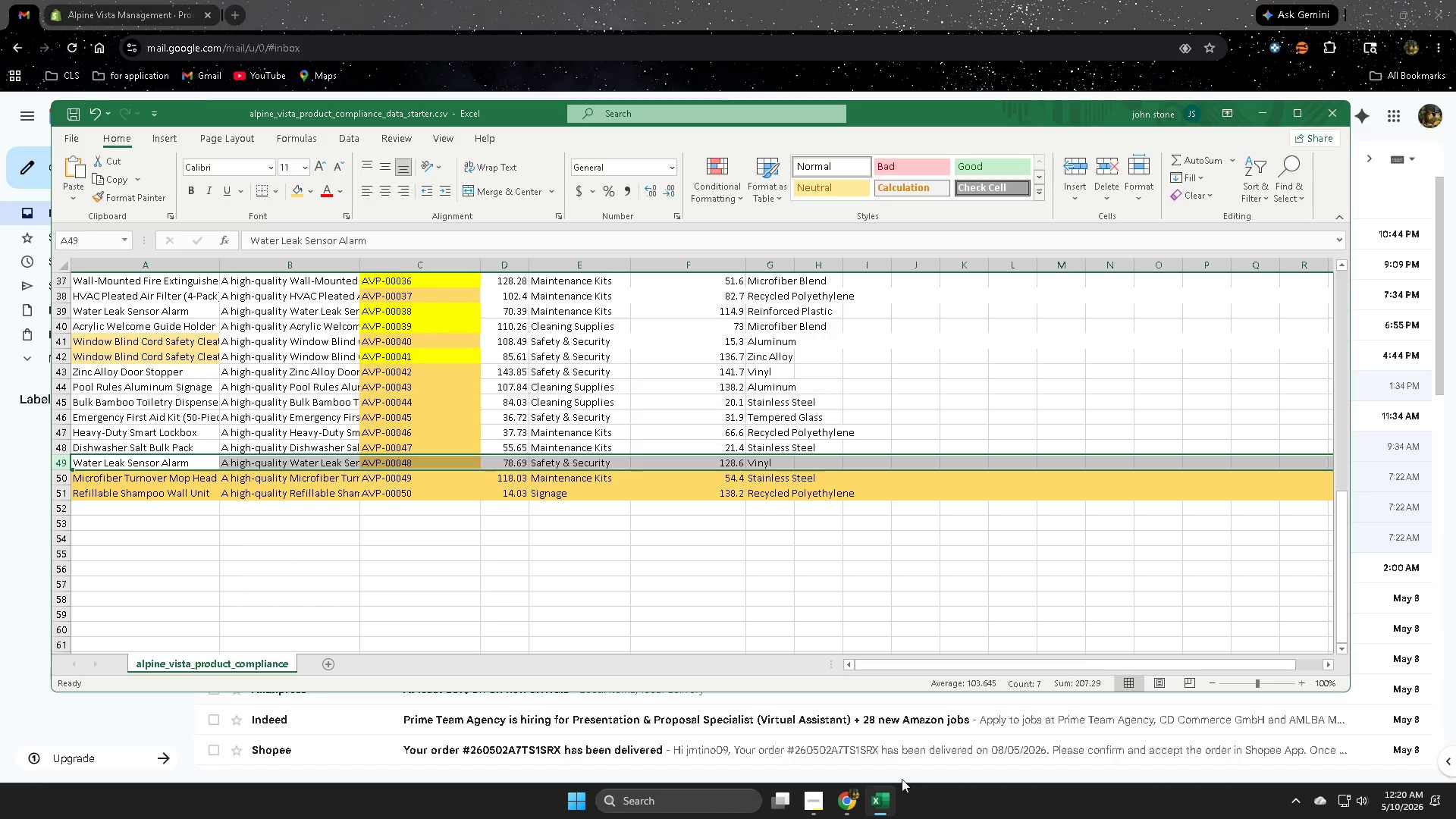 
wait(59.31)
 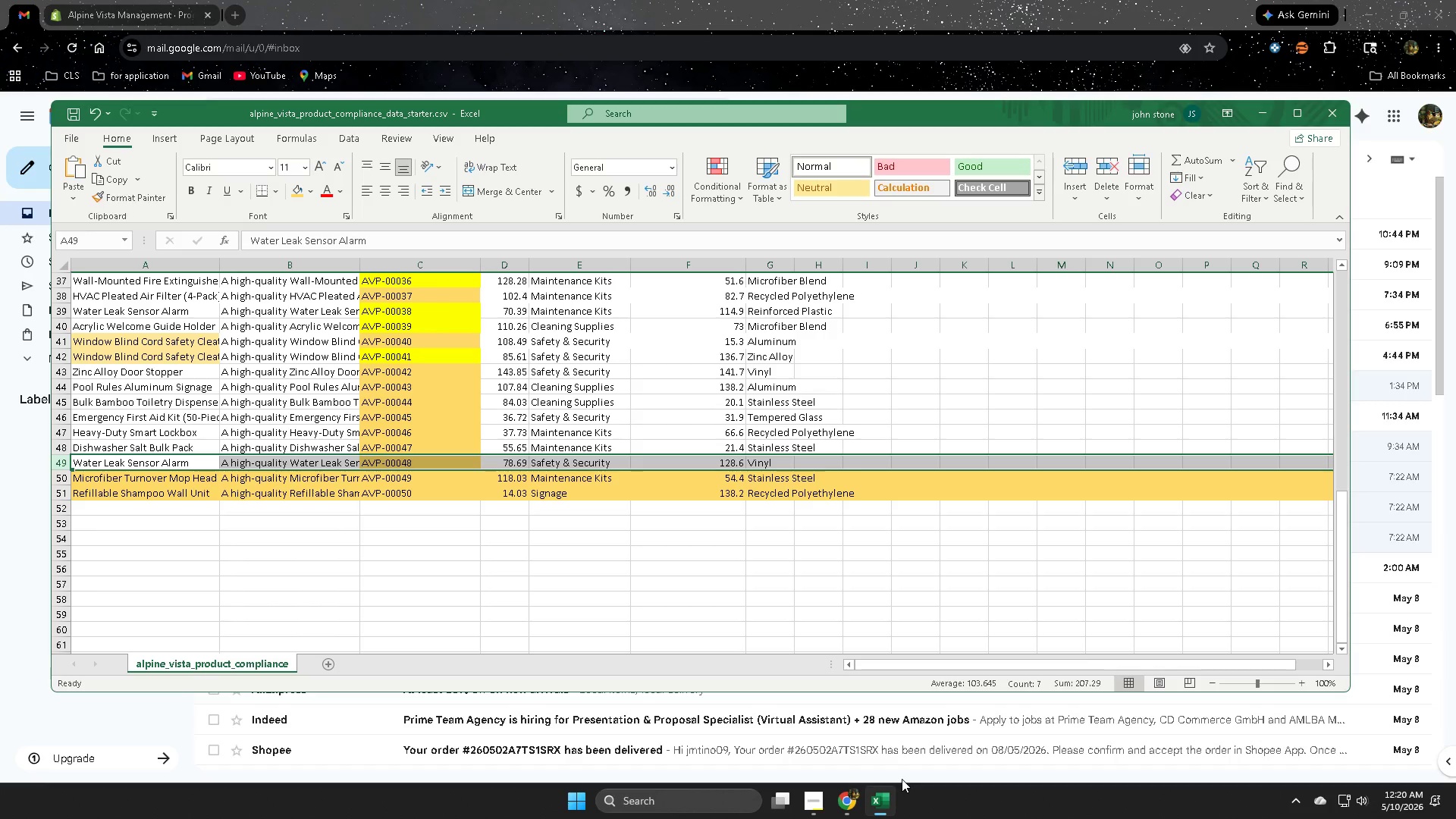 
left_click_drag(start_coordinate=[905, 775], to_coordinate=[858, 654])
 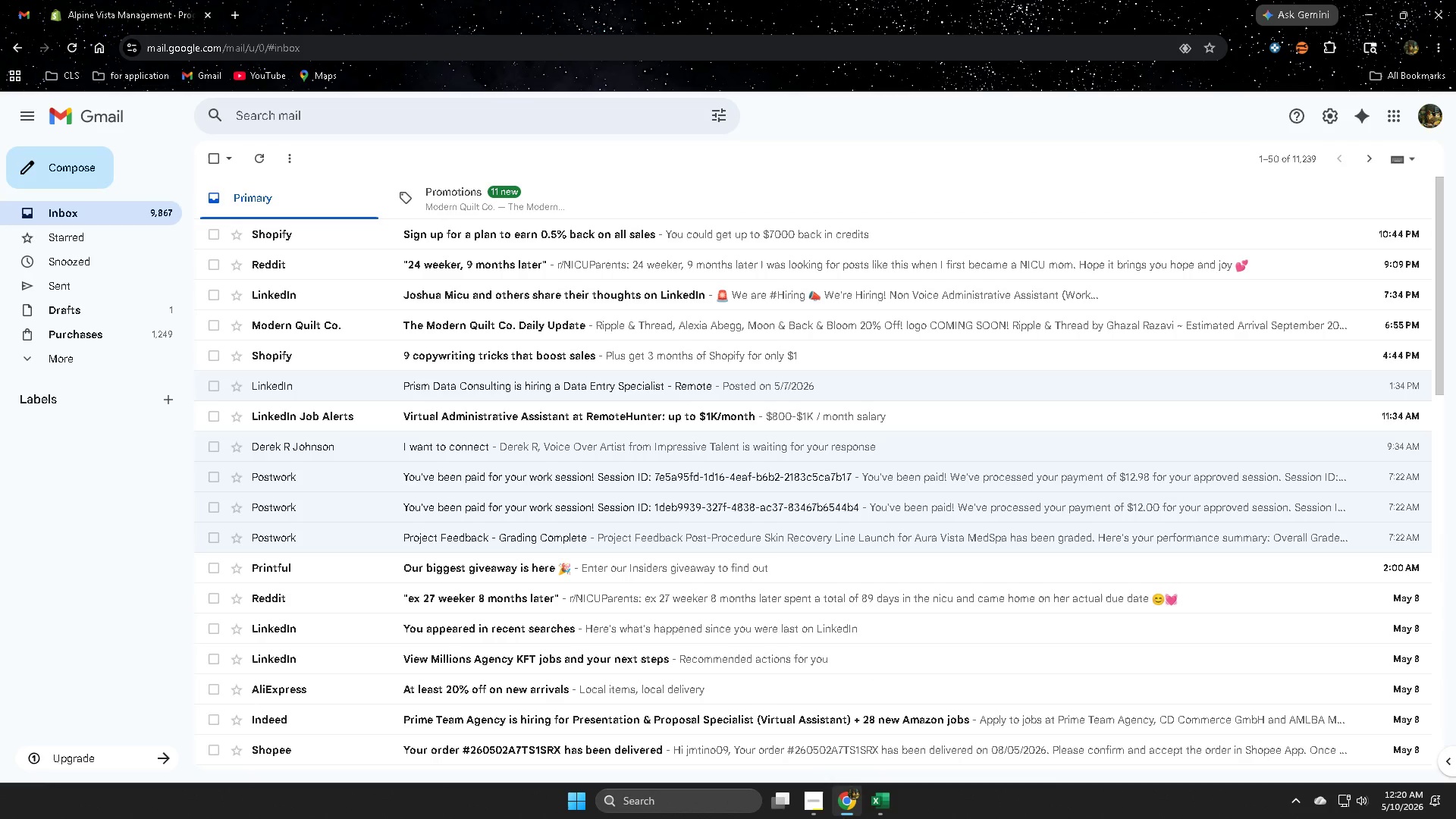 
left_click([883, 805])
 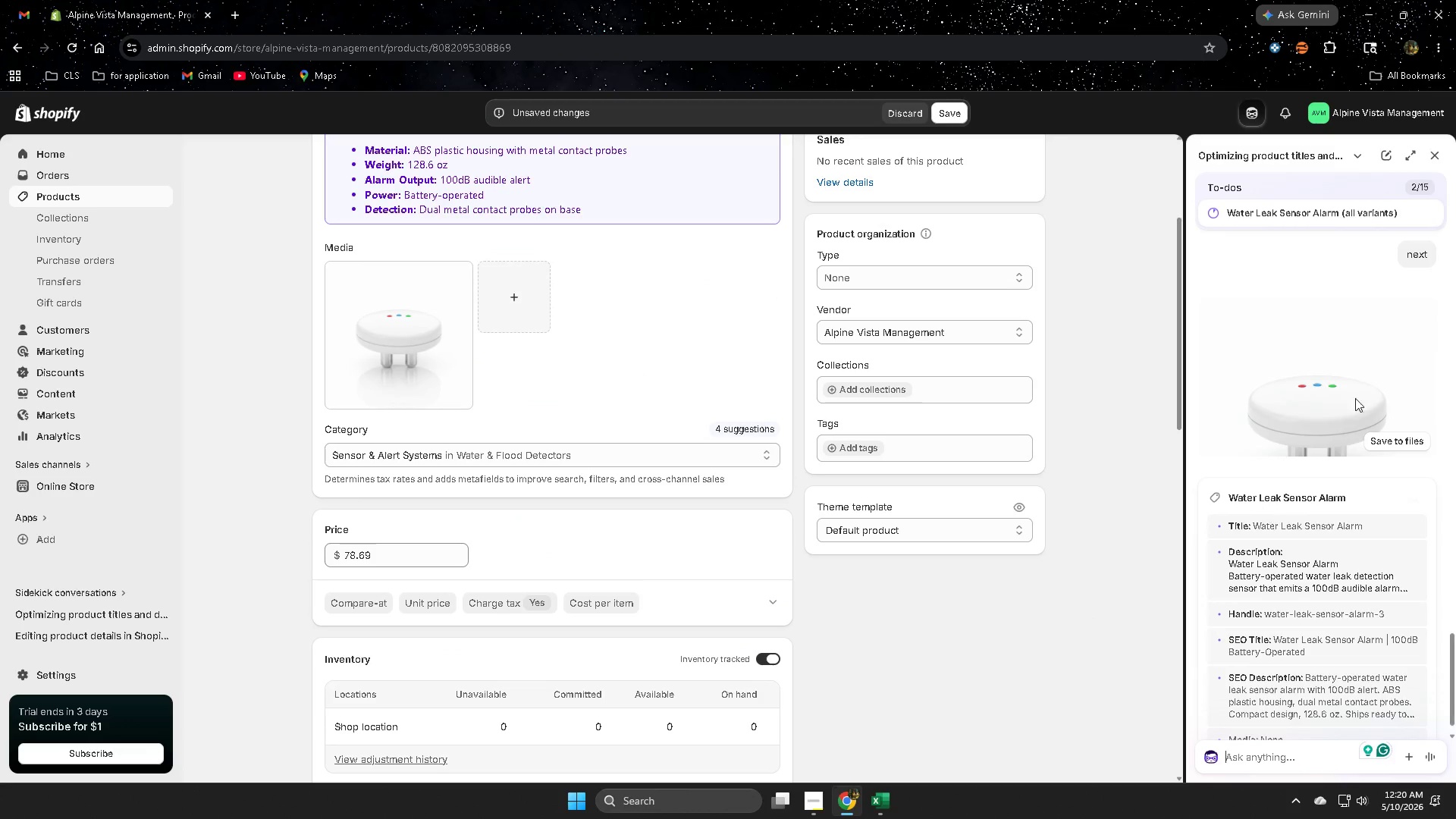 
left_click([1442, 156])
 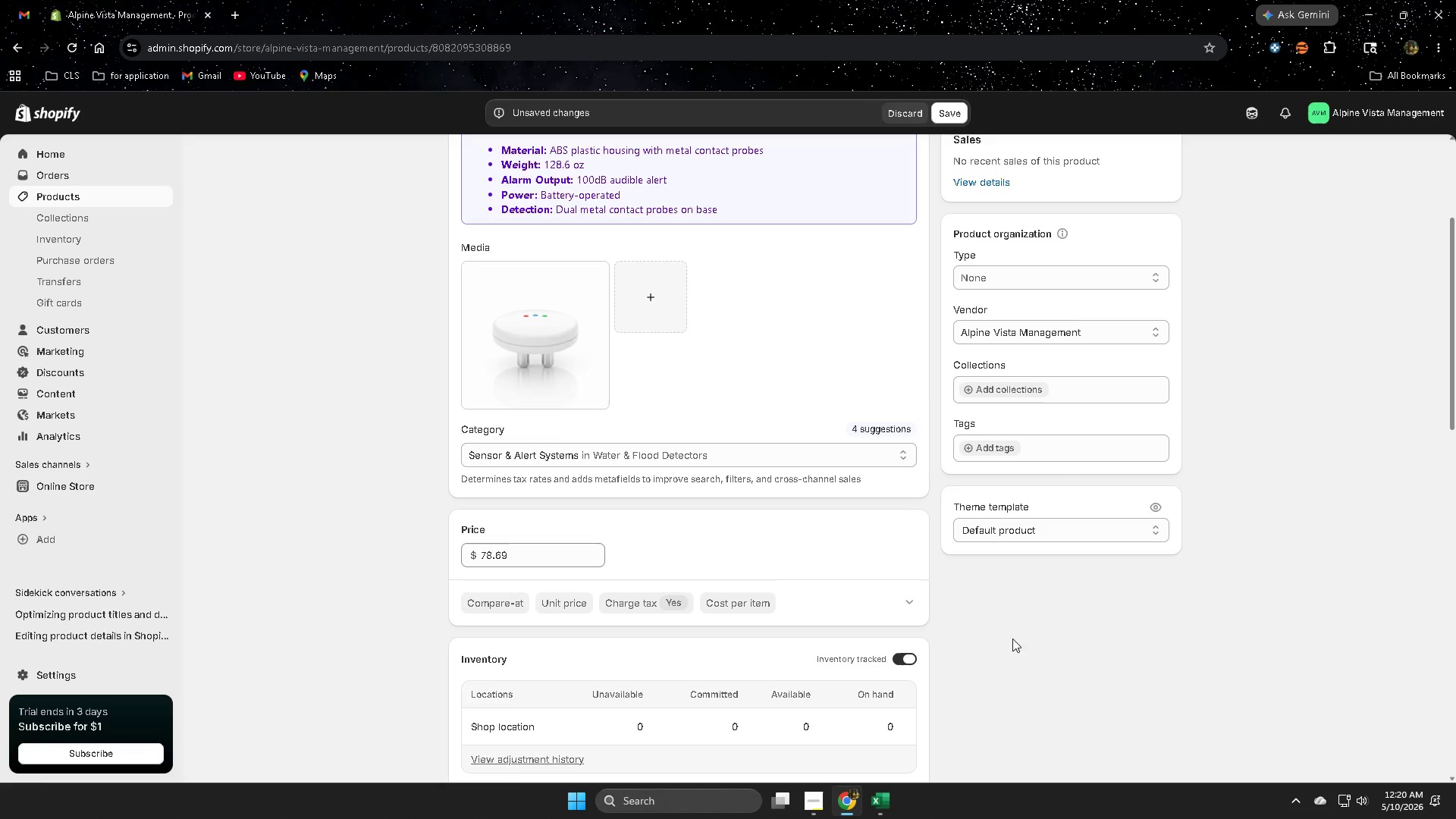 
scroll: coordinate [923, 673], scroll_direction: up, amount: 2.0
 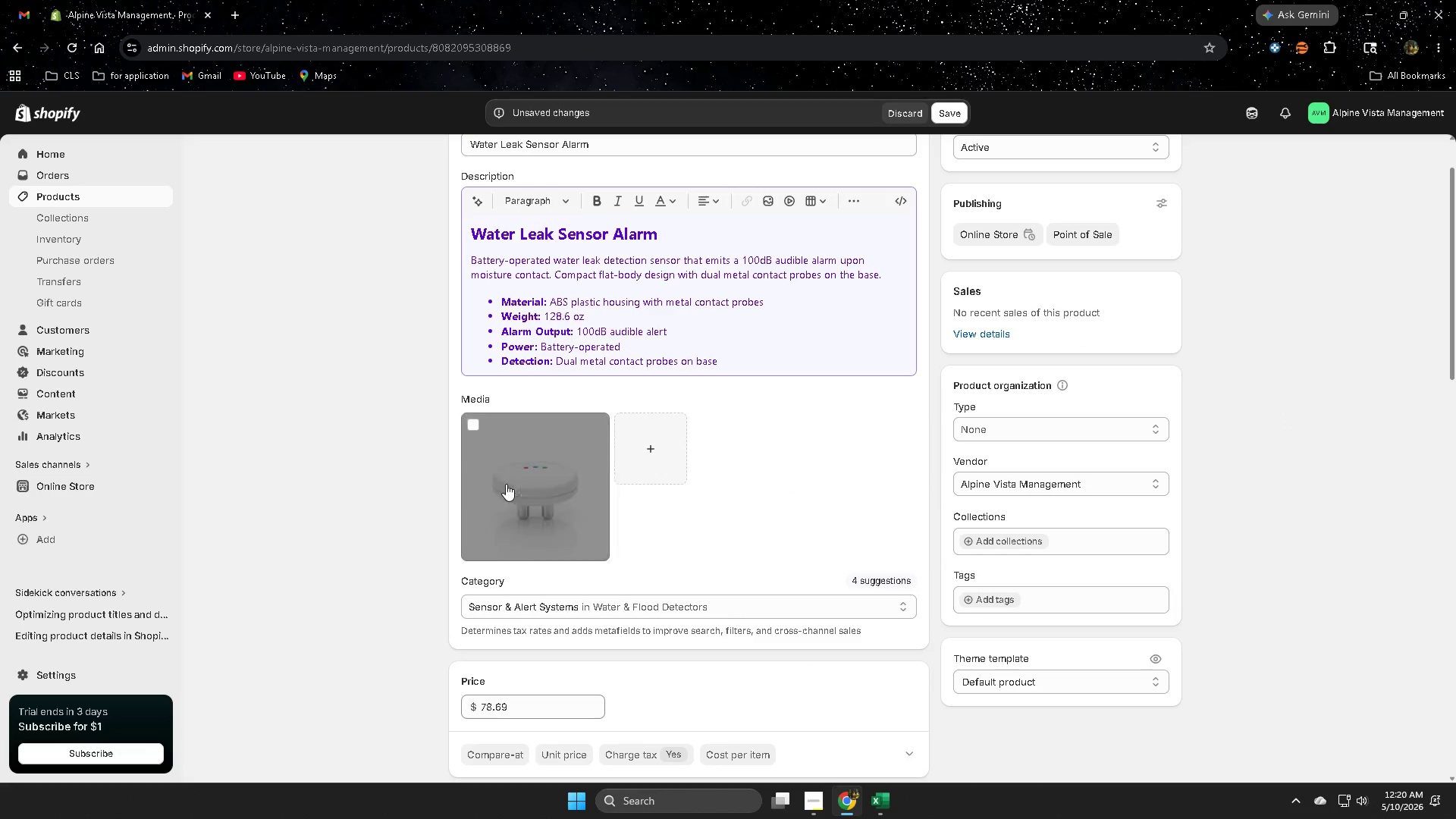 
left_click([530, 475])
 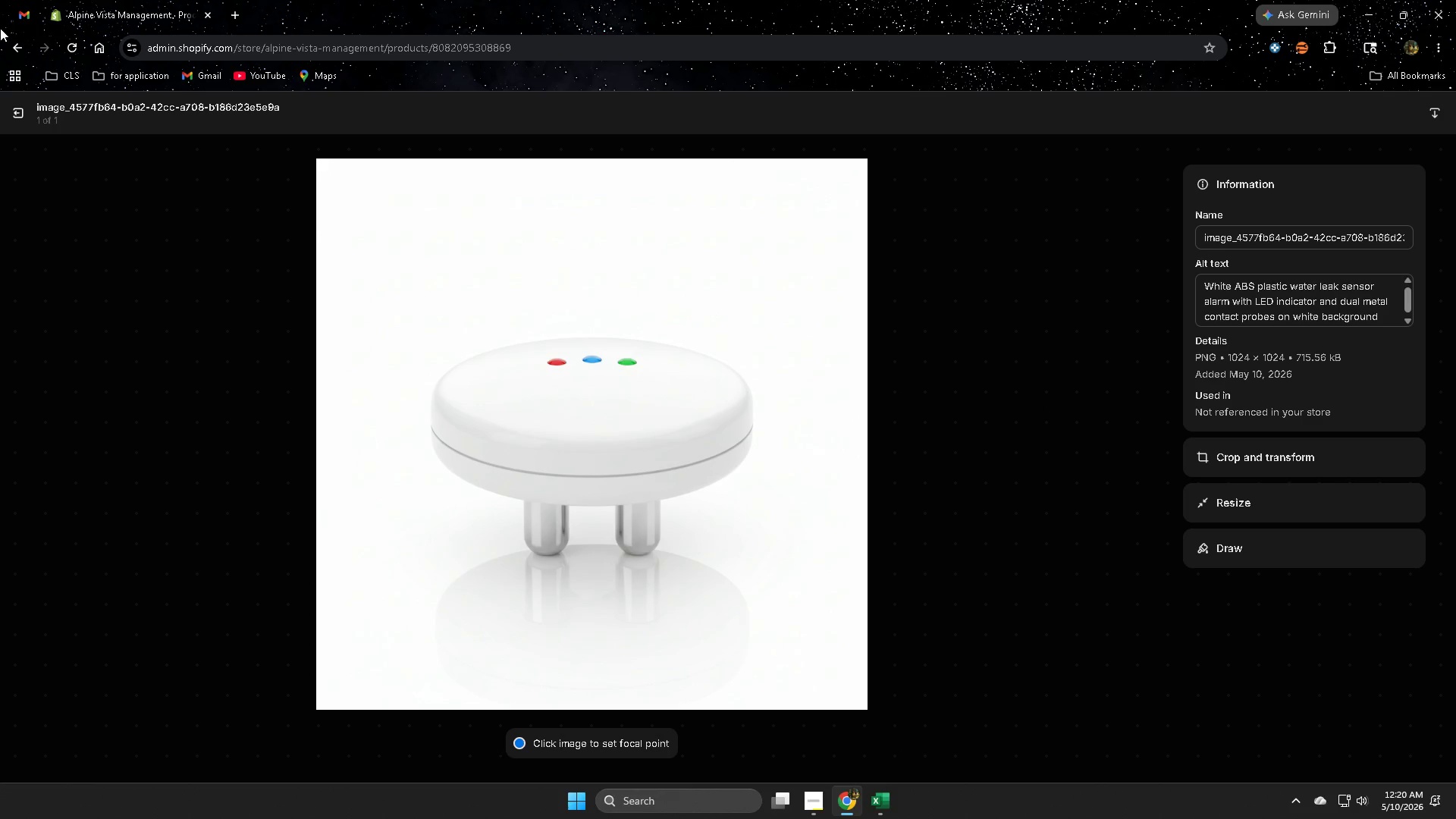 
left_click([16, 112])
 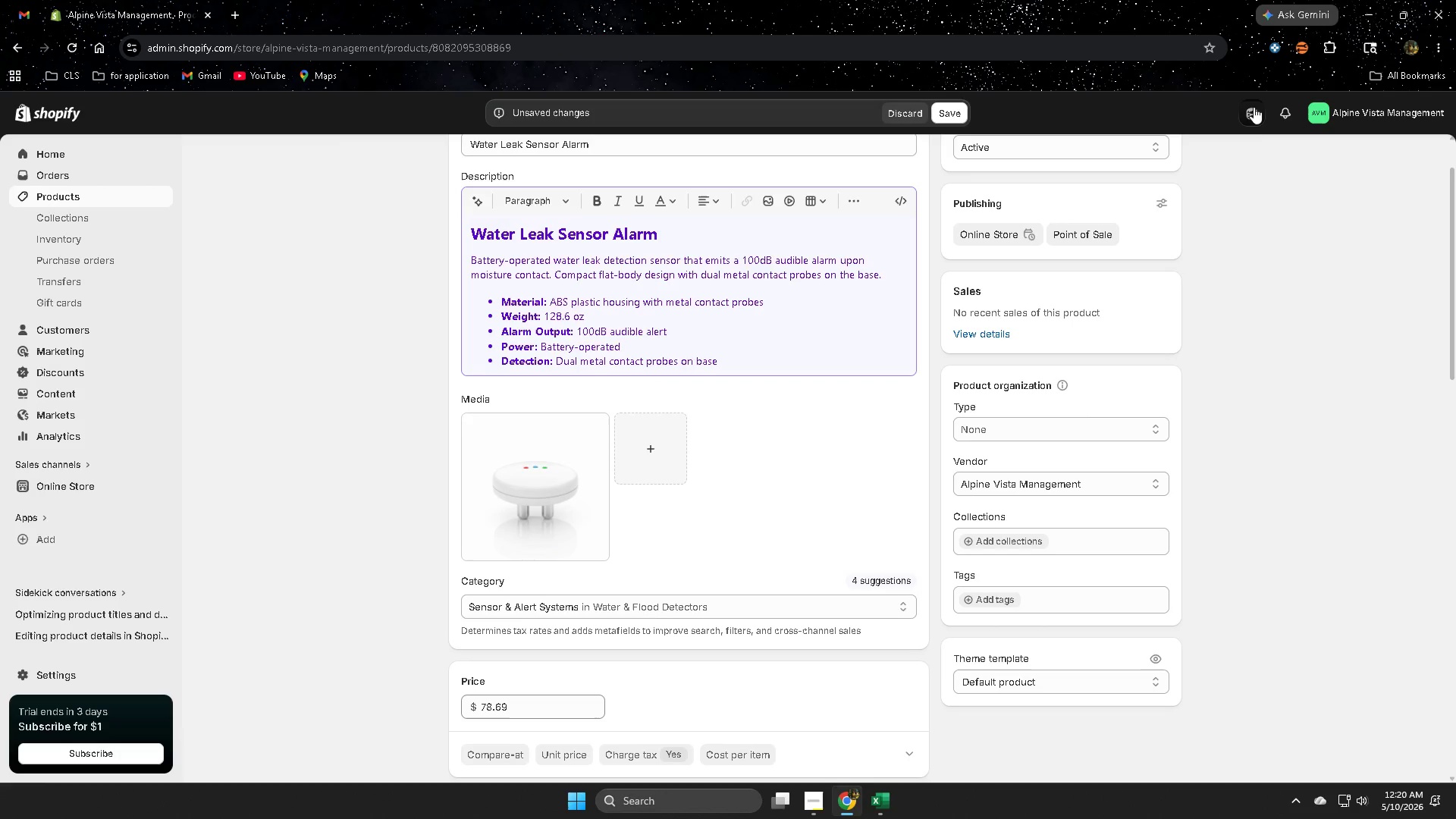 
scroll: coordinate [1310, 688], scroll_direction: down, amount: 6.0
 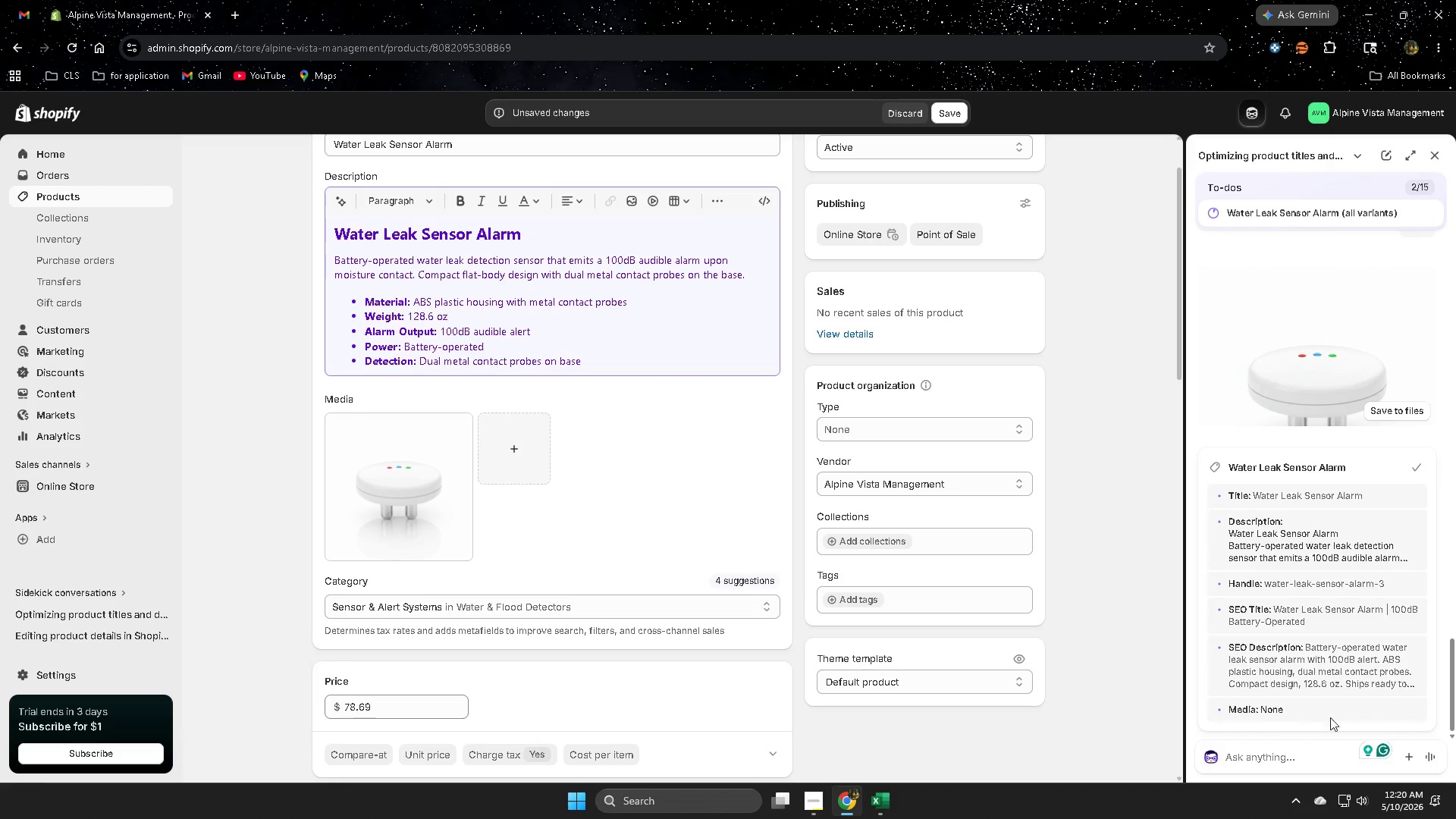 
scroll: coordinate [1339, 579], scroll_direction: up, amount: 4.0
 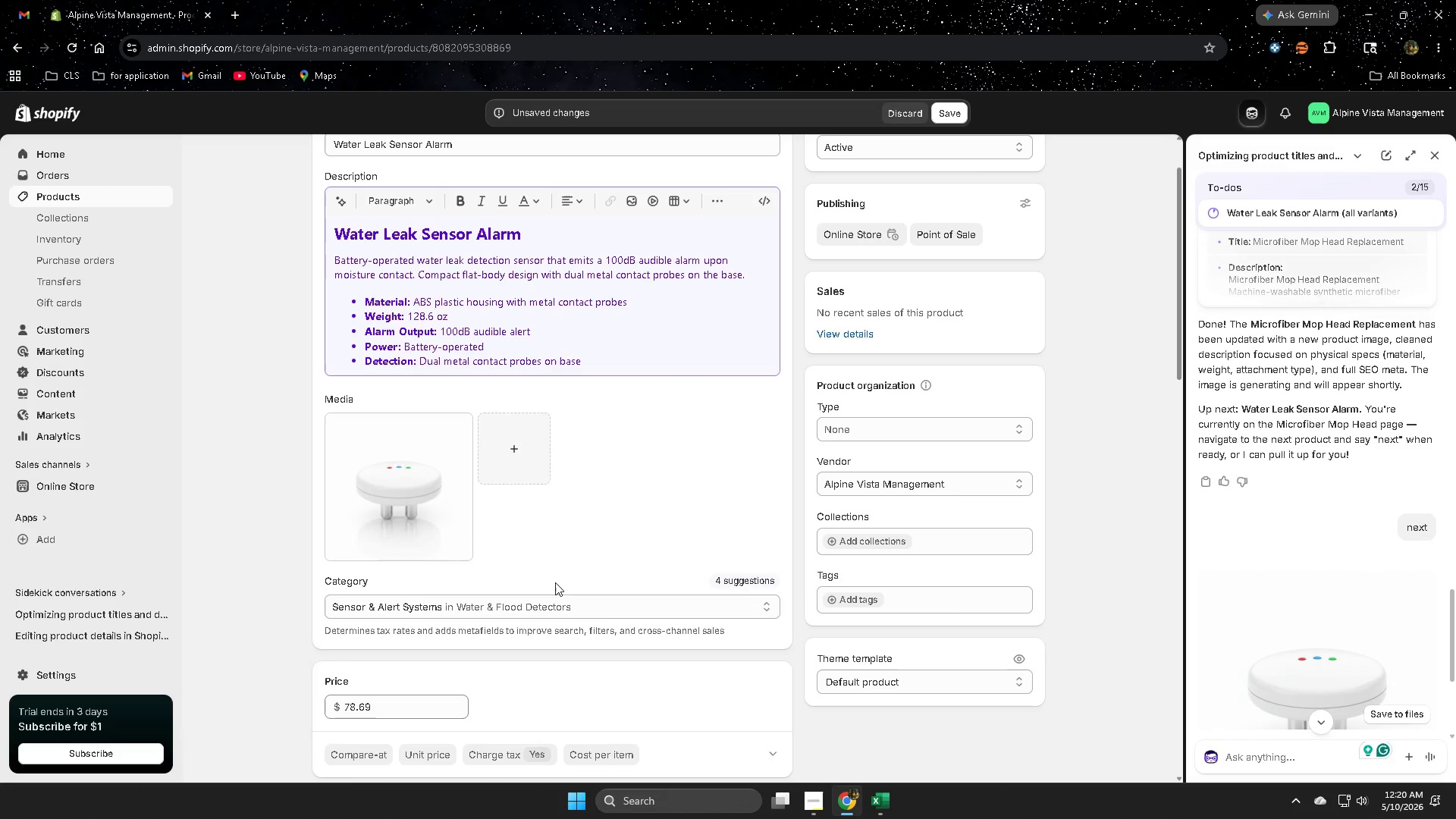 
left_click([420, 520])
 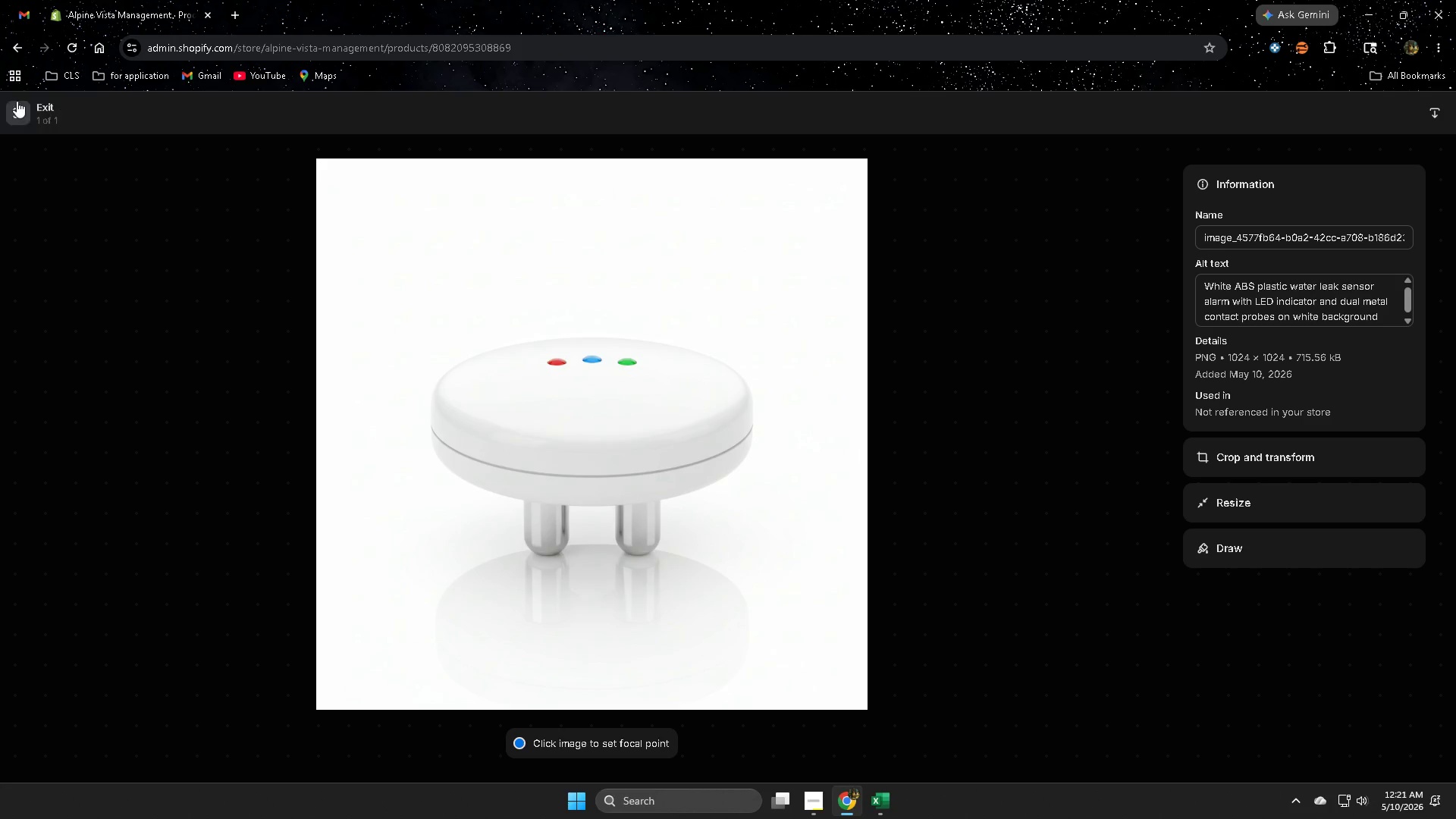 
left_click([17, 115])
 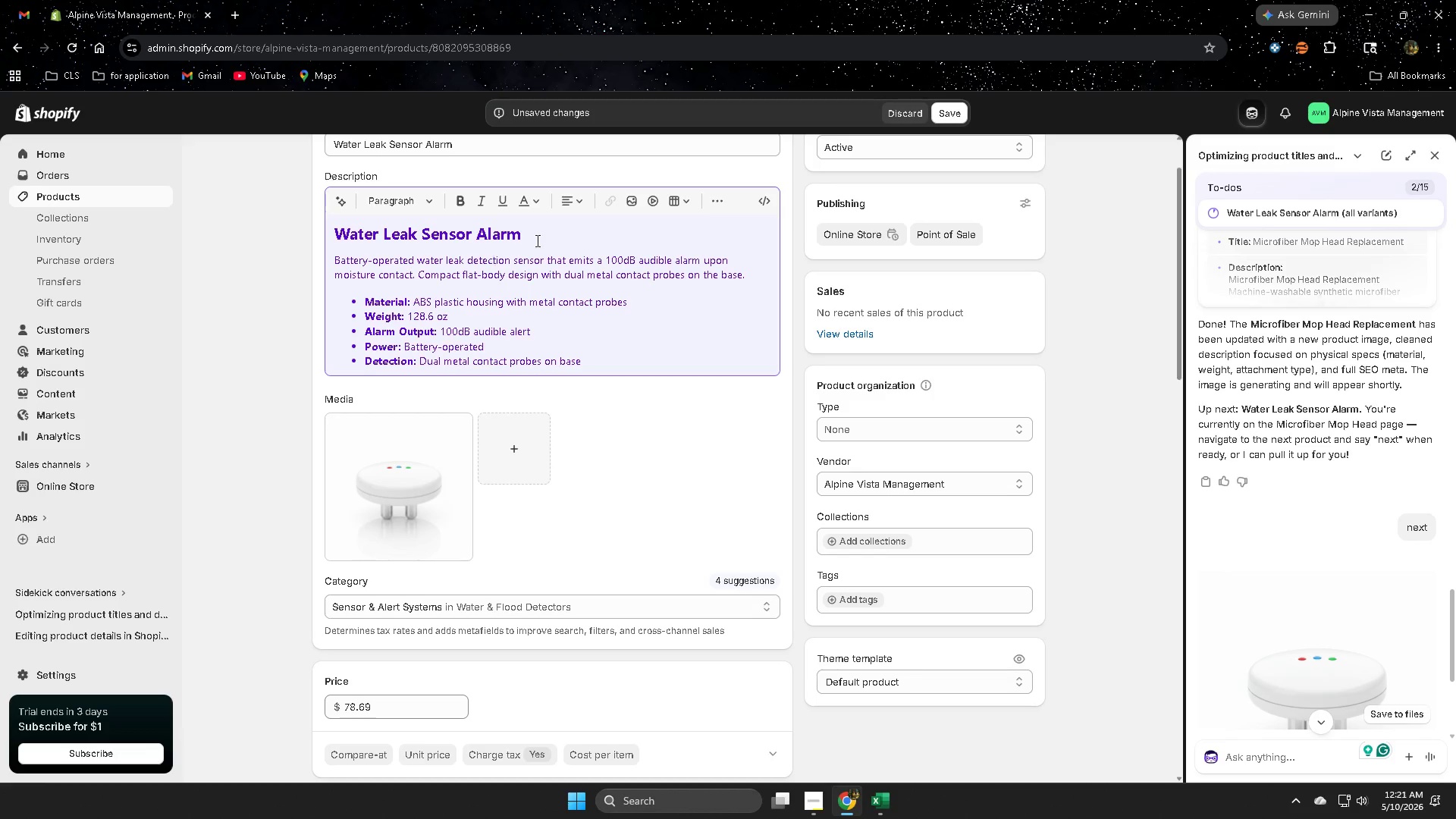 
double_click([563, 233])
 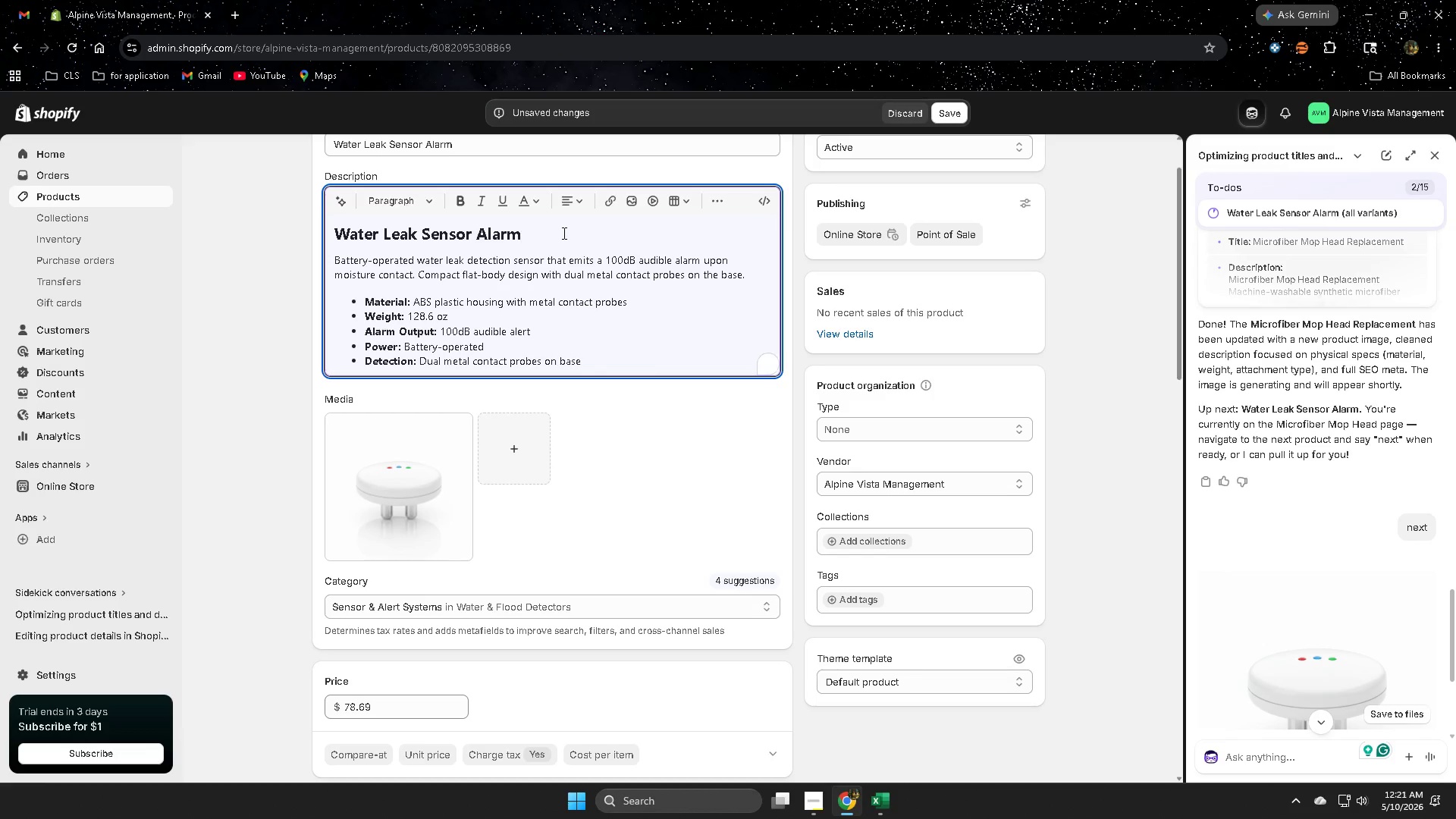 
triple_click([563, 233])
 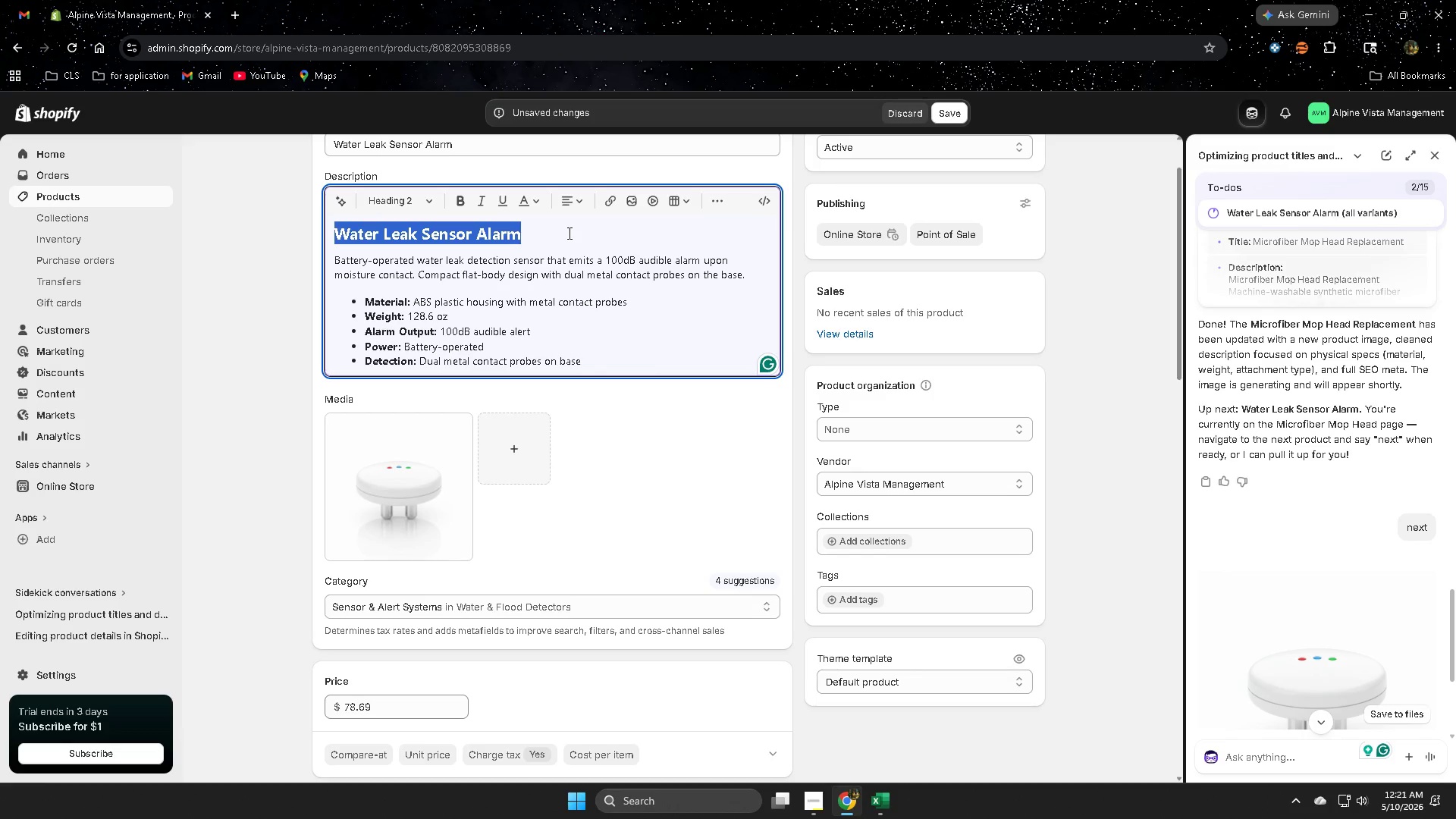 
key(Delete)
 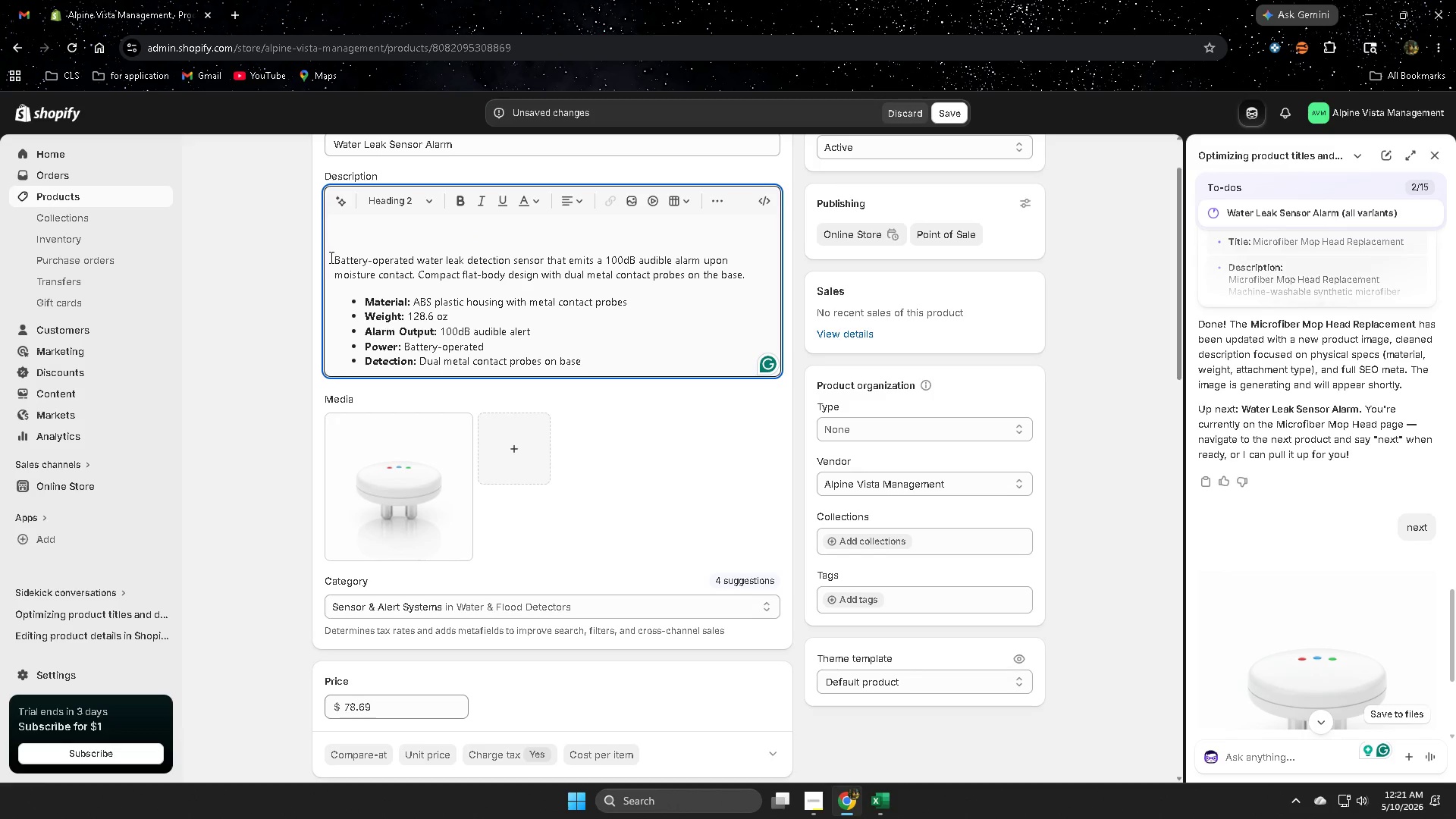 
left_click([330, 257])
 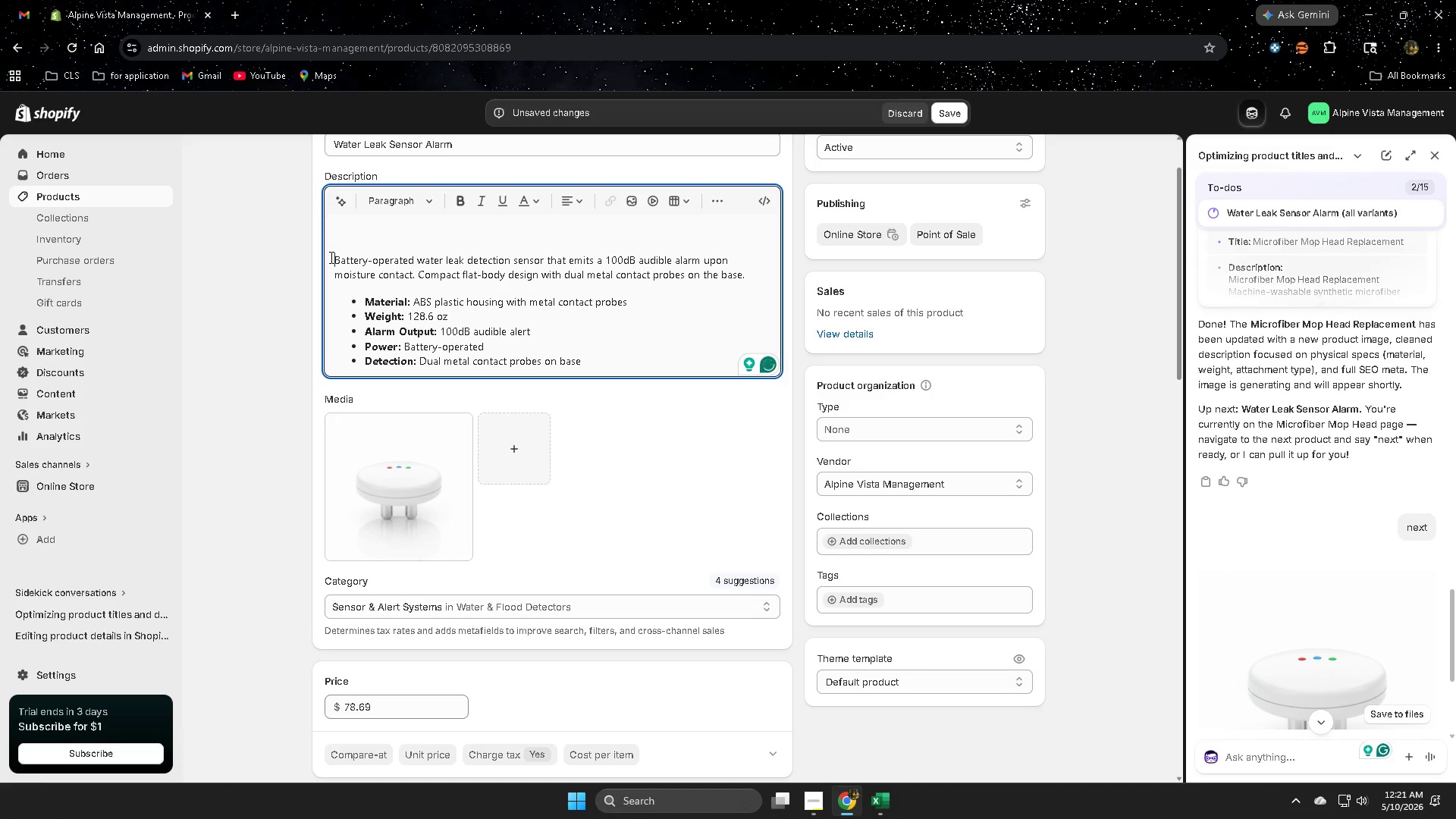 
key(Backspace)
 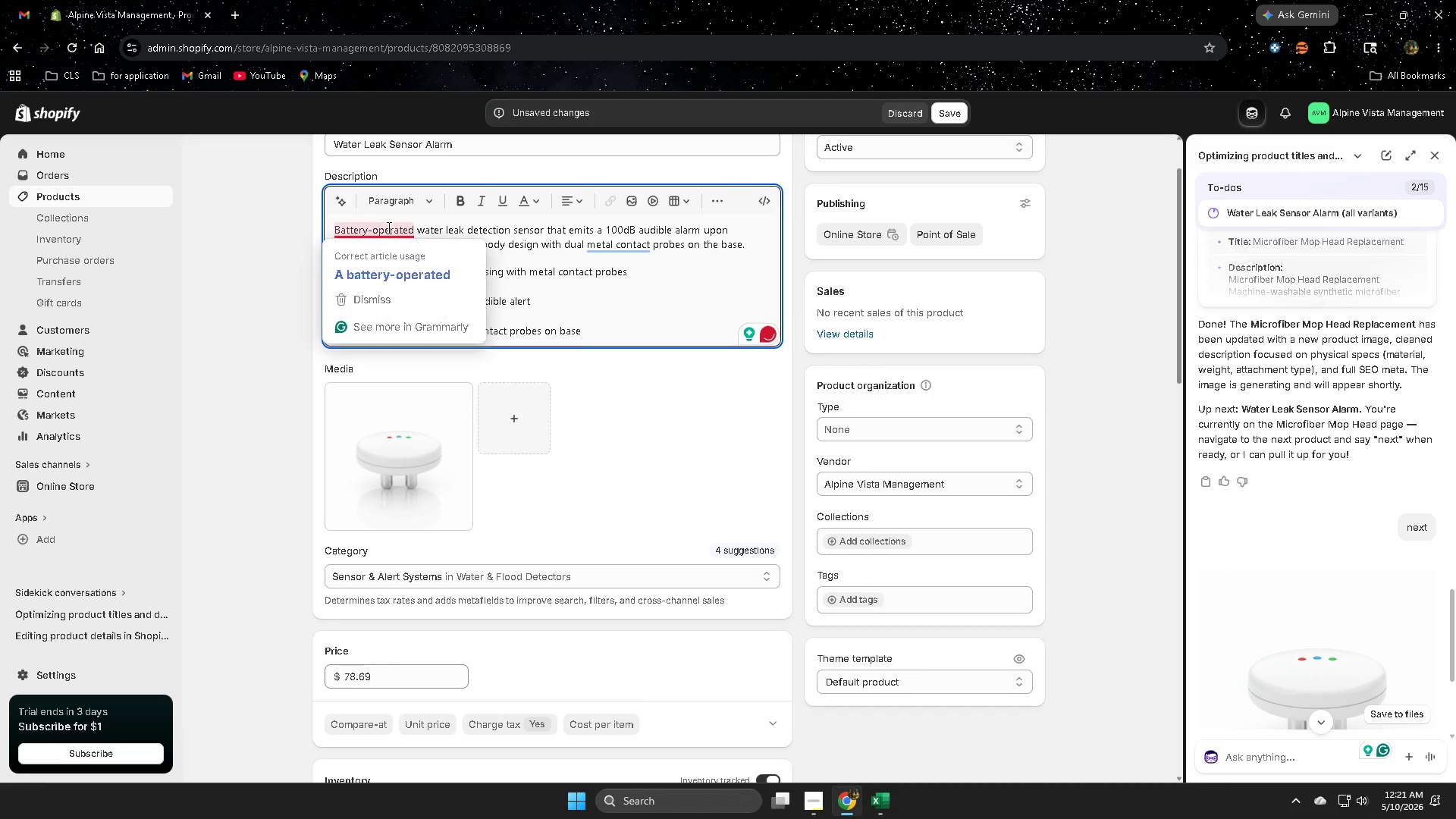 
left_click([404, 267])
 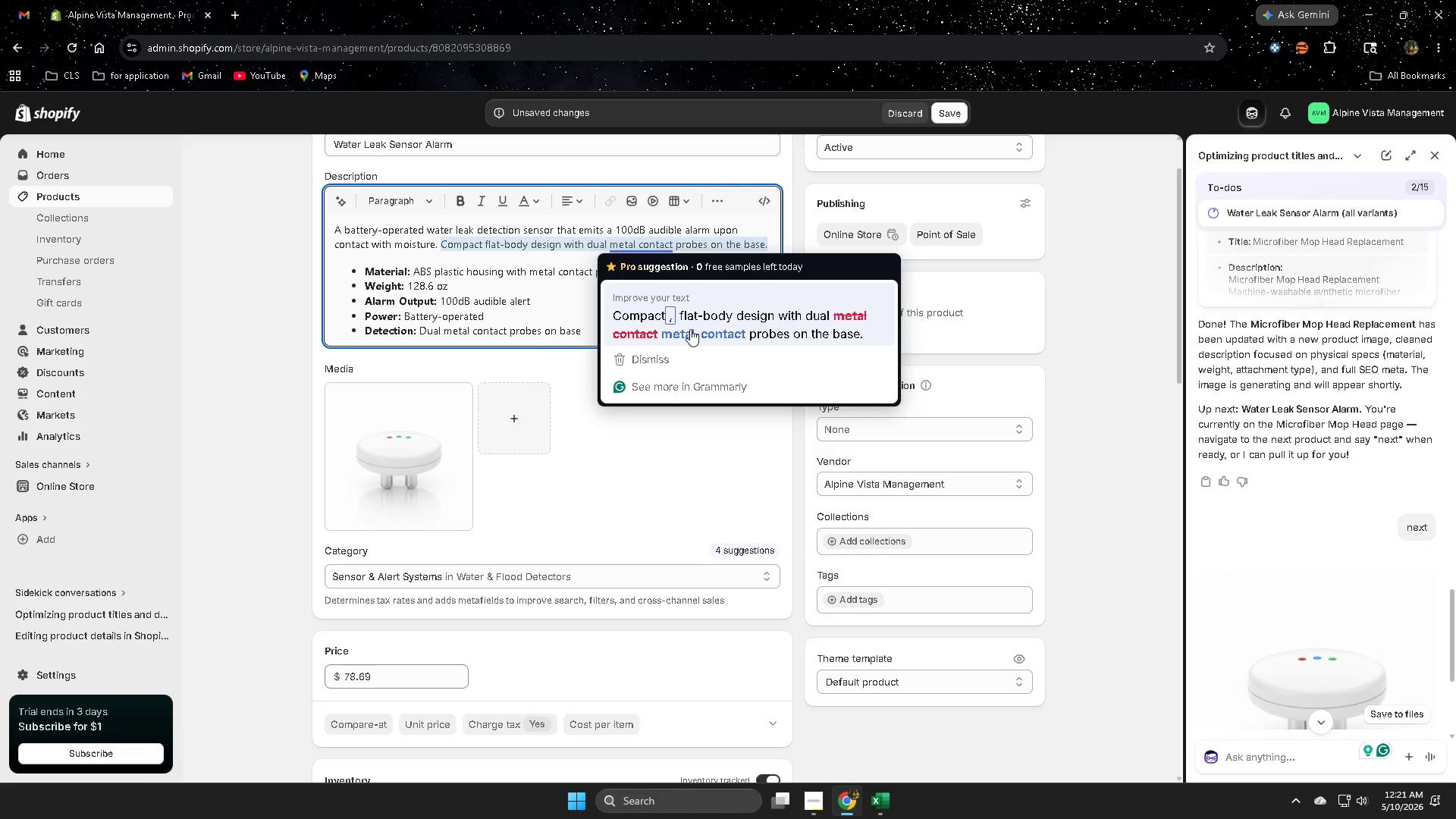 
left_click([215, 329])
 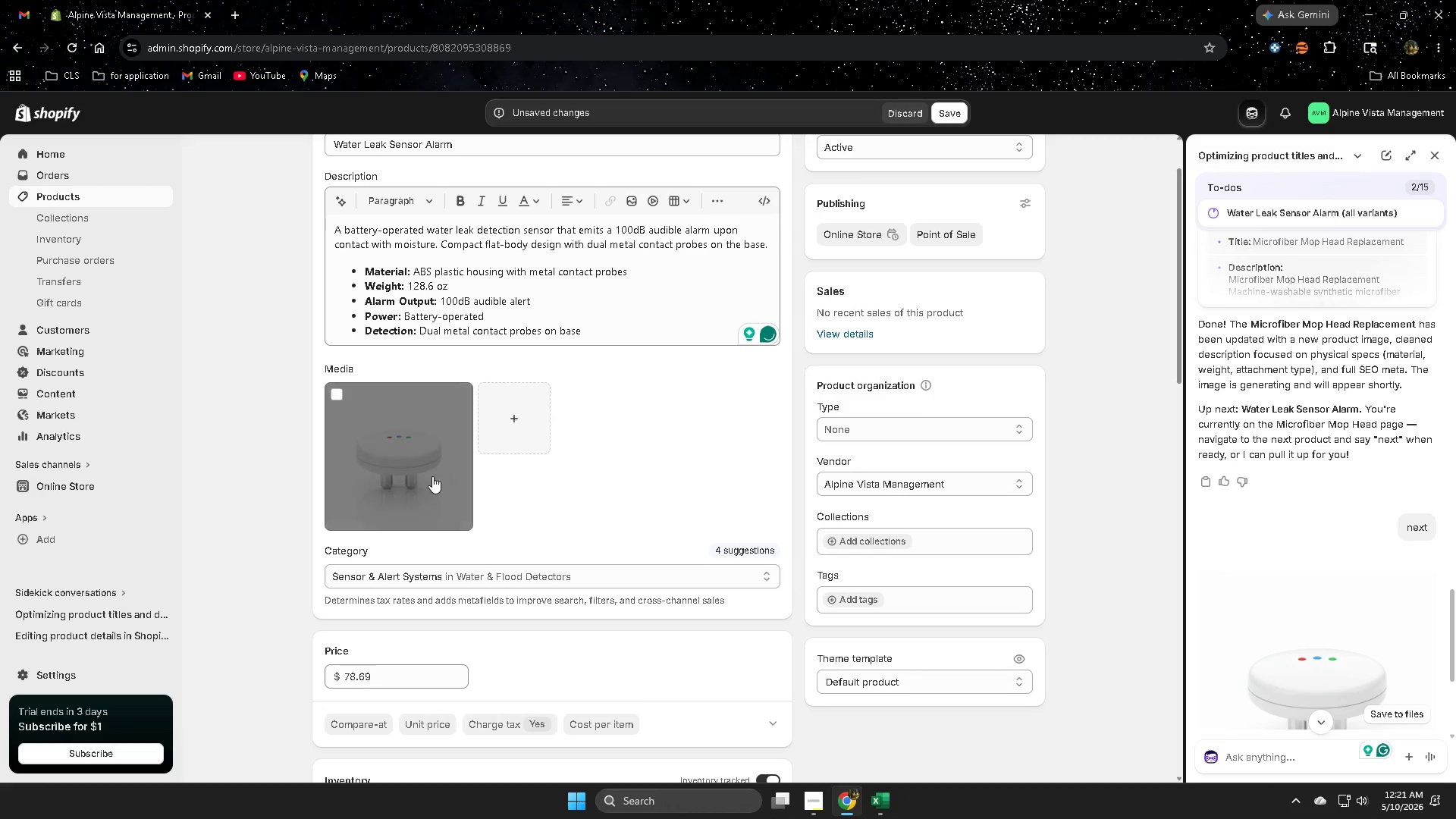 
scroll: coordinate [433, 476], scroll_direction: down, amount: 2.0
 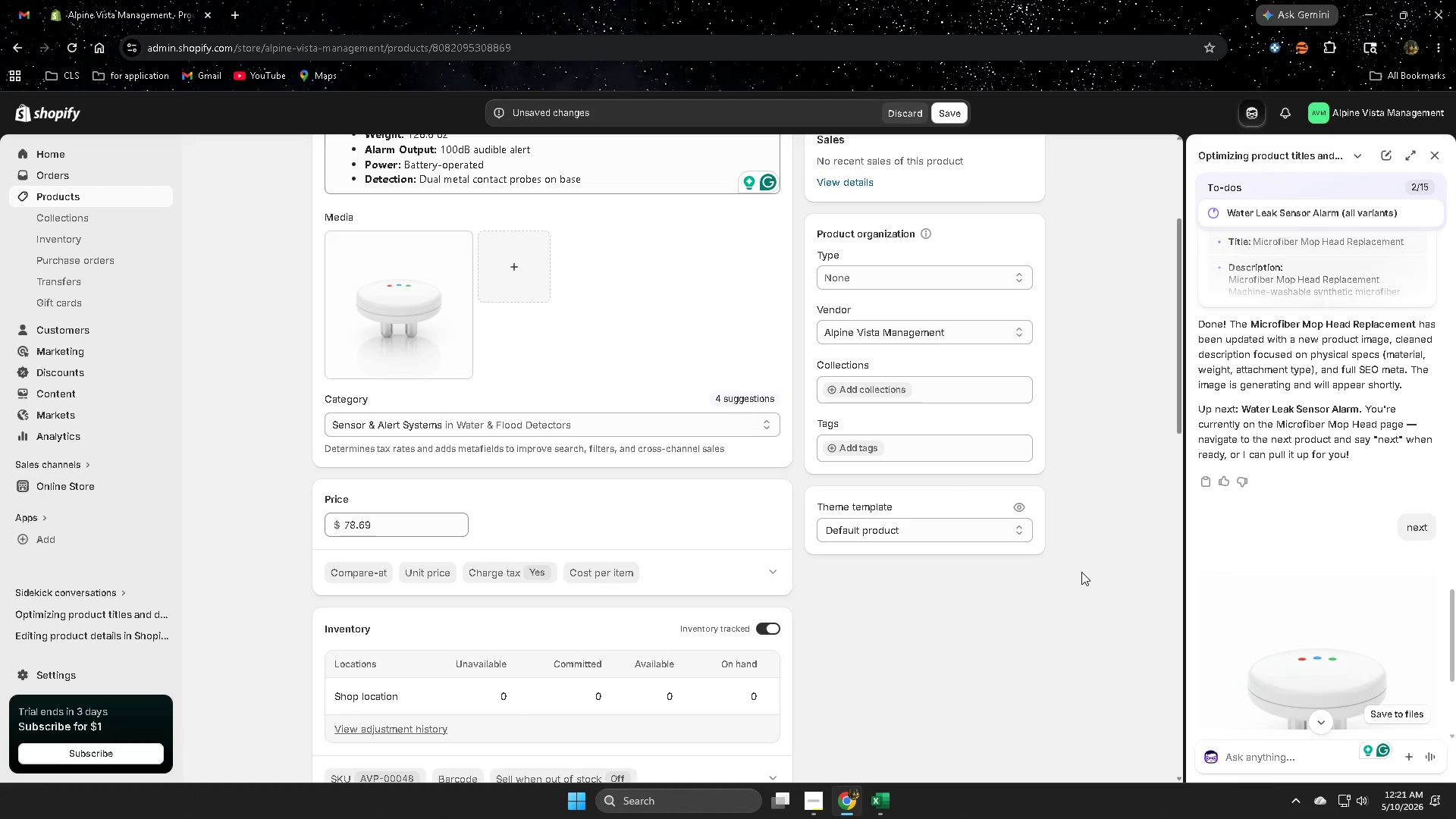 
left_click_drag(start_coordinate=[1109, 687], to_coordinate=[1103, 686])
 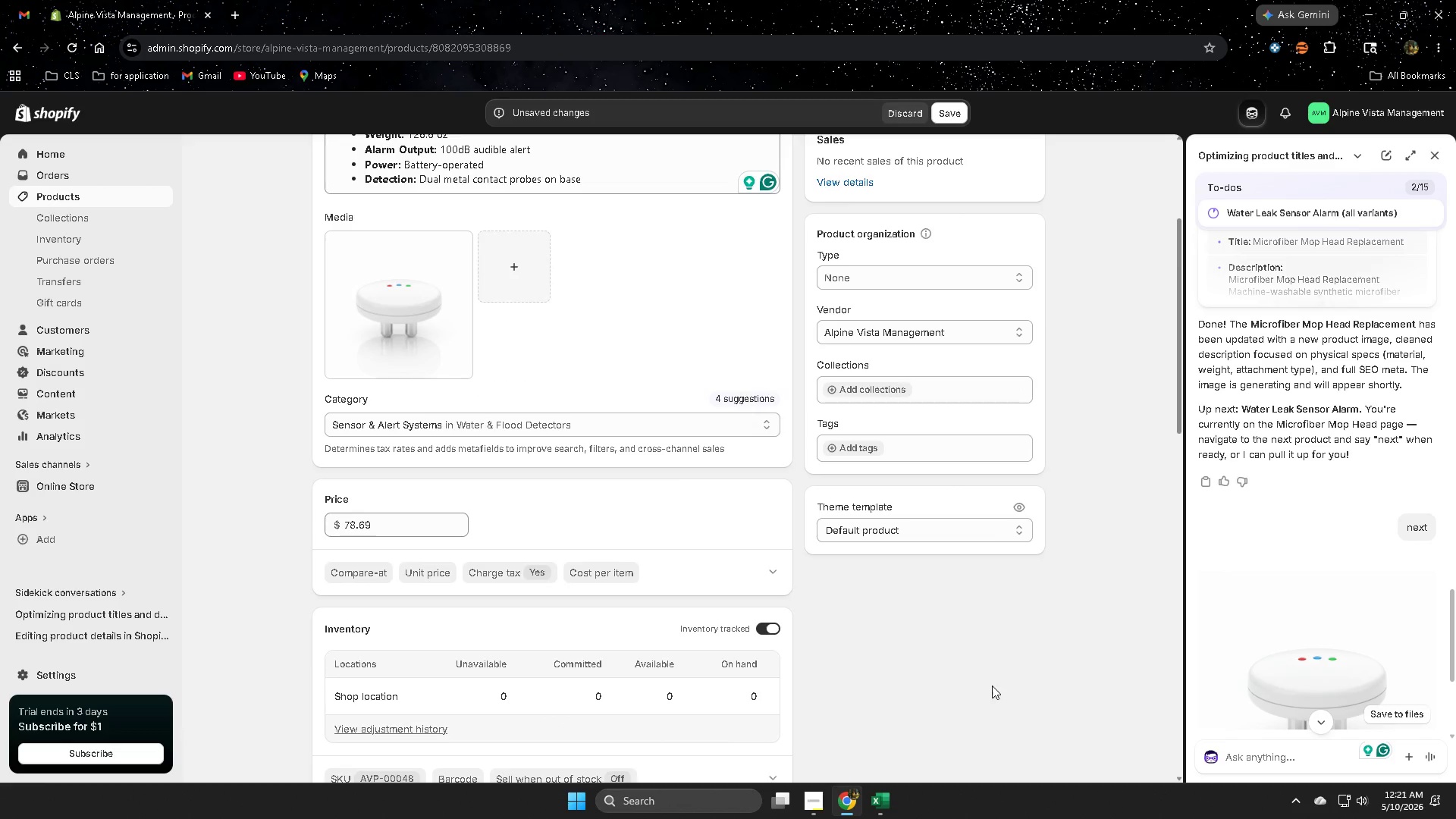 
scroll: coordinate [988, 686], scroll_direction: down, amount: 4.0
 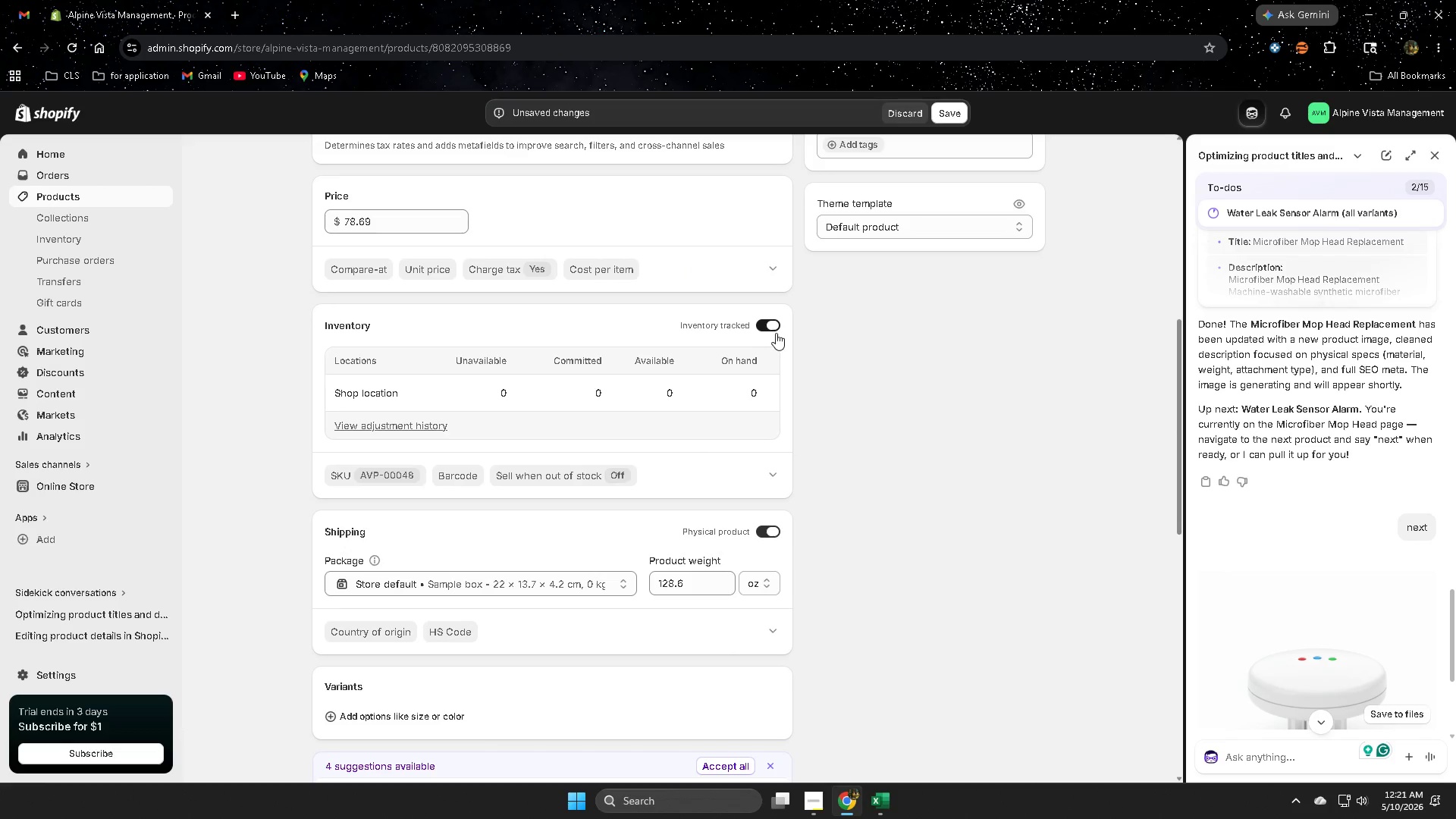 
left_click([774, 329])
 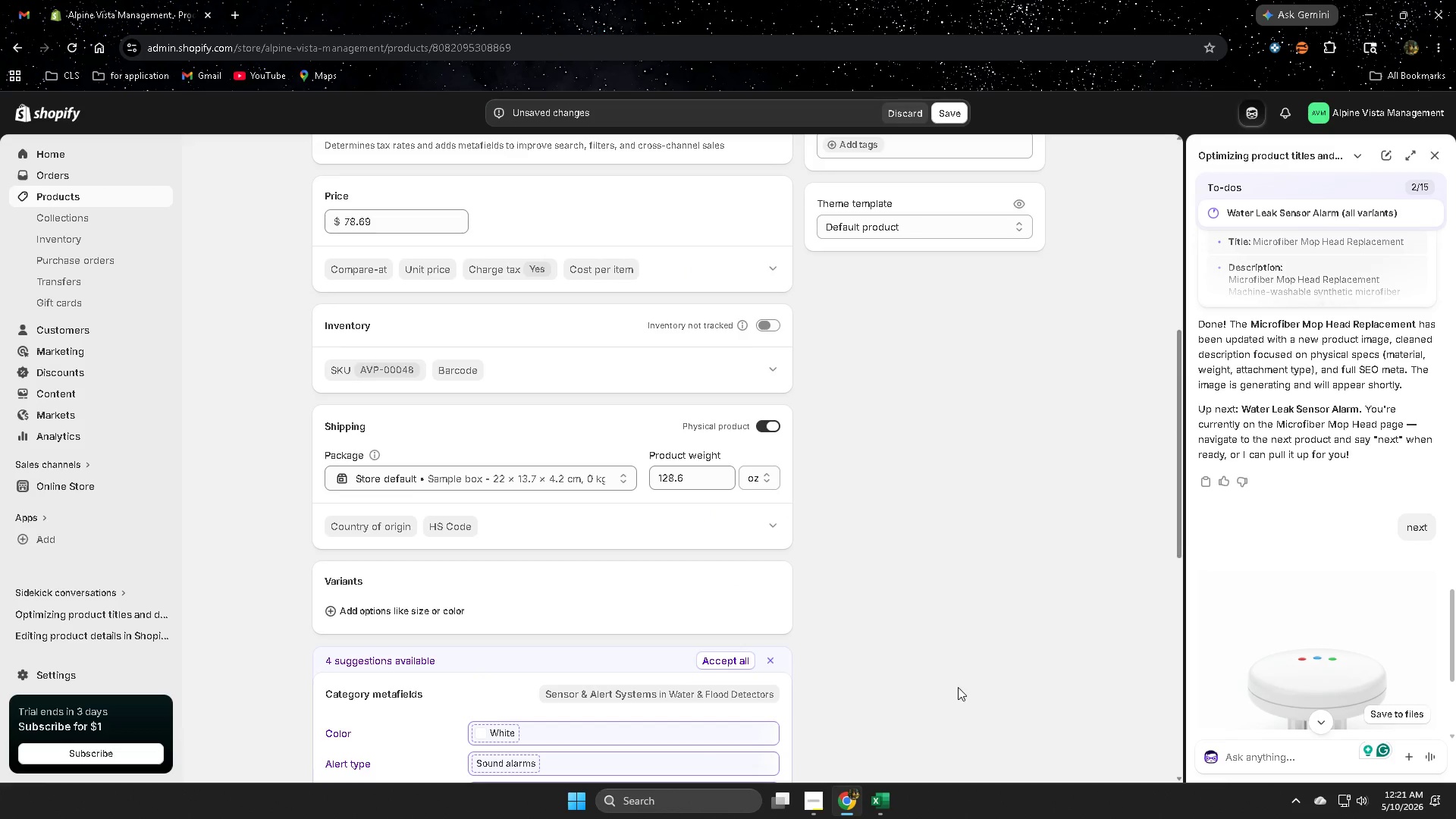 
scroll: coordinate [1022, 642], scroll_direction: down, amount: 9.0
 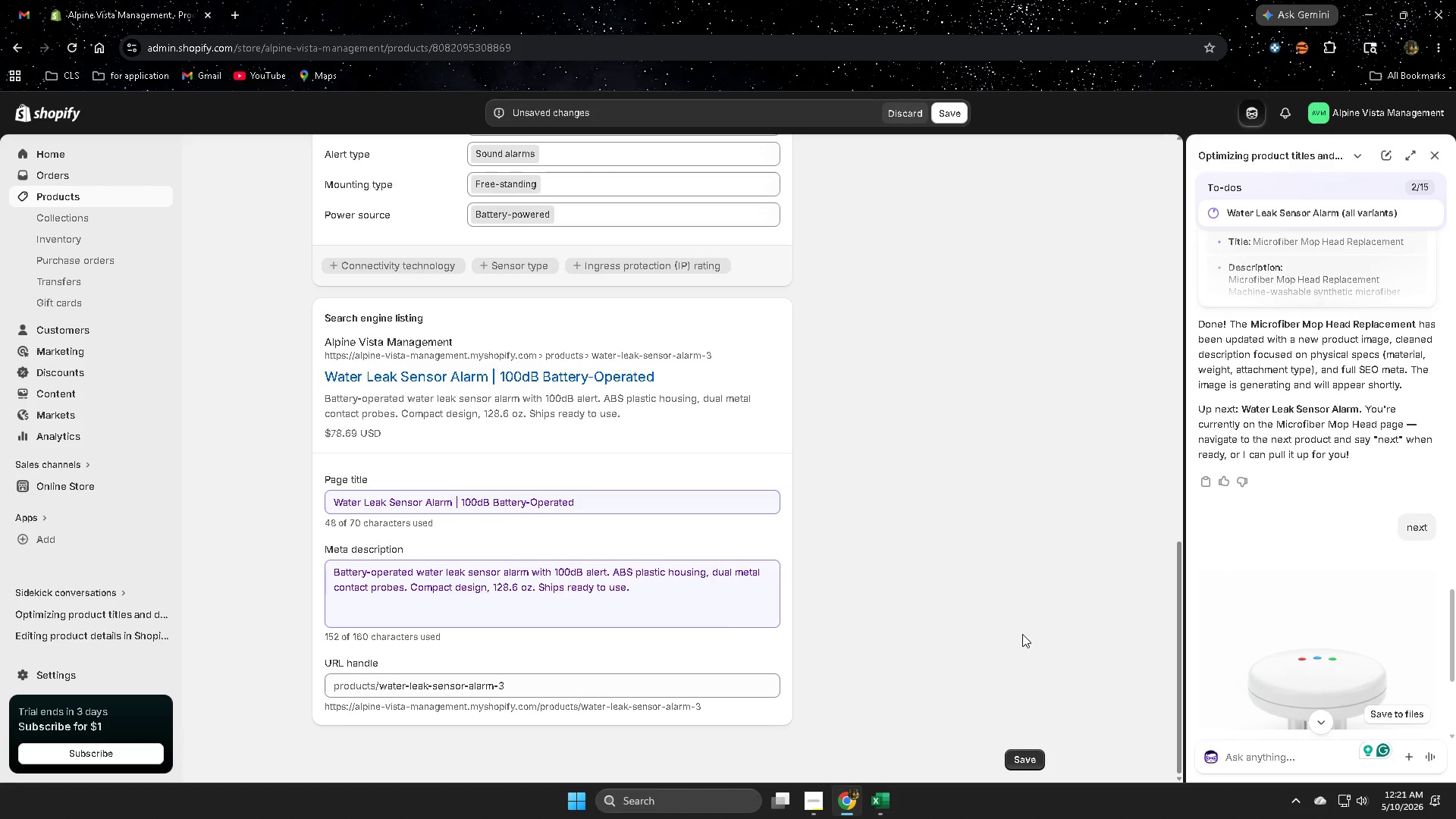 
left_click([1048, 604])
 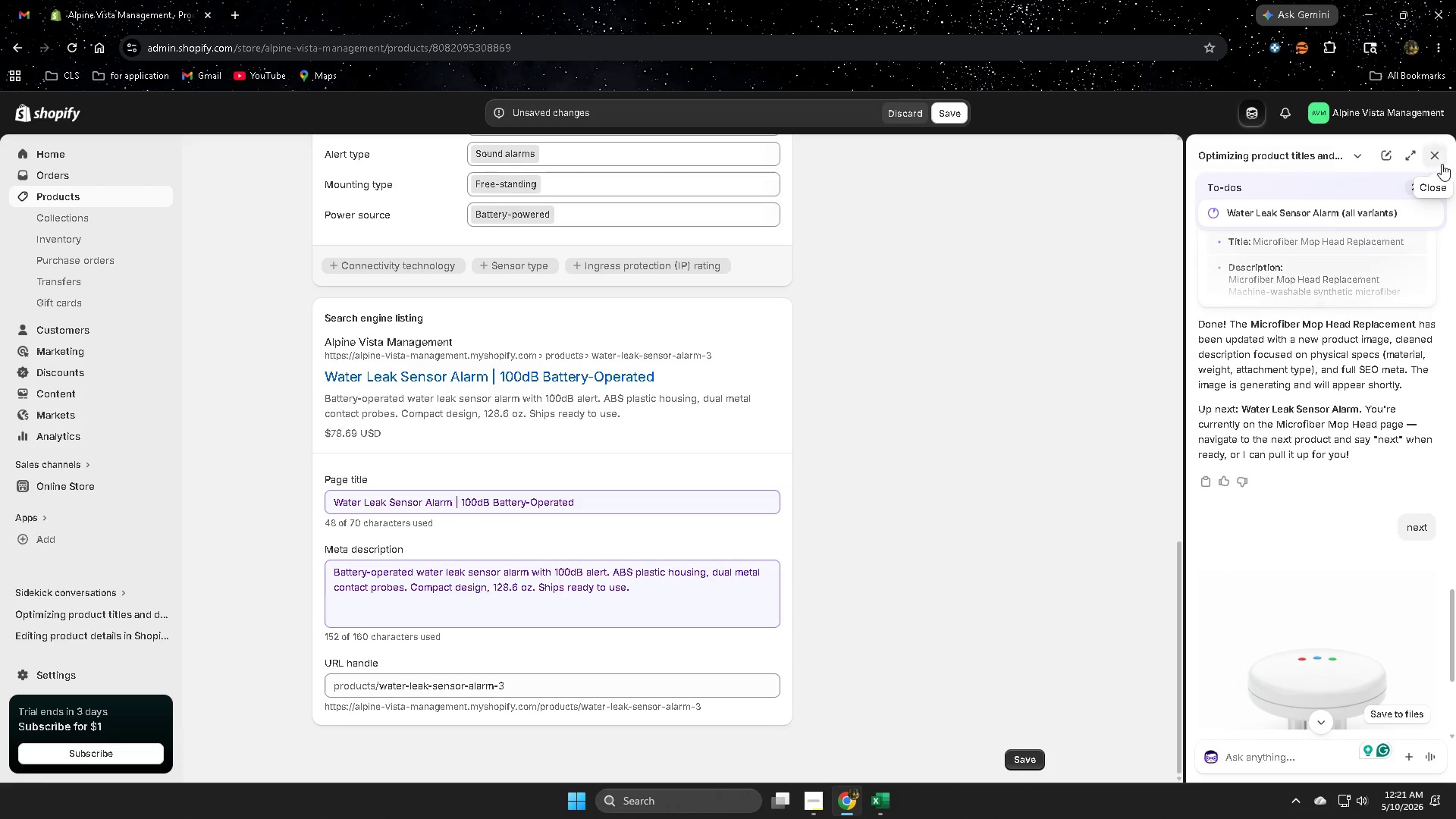 
scroll: coordinate [1103, 491], scroll_direction: up, amount: 16.0
 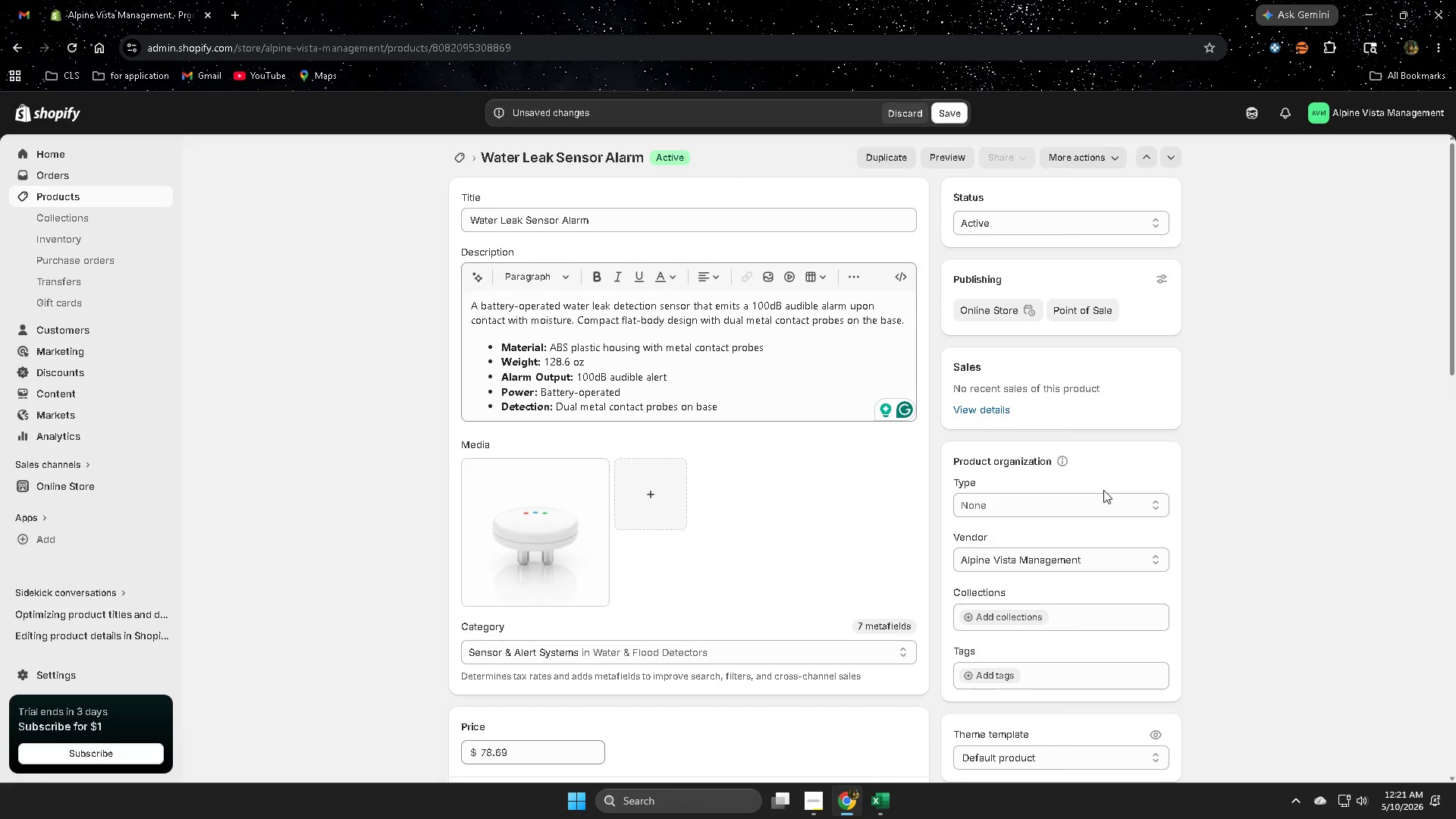 
scroll: coordinate [1103, 490], scroll_direction: down, amount: 2.0
 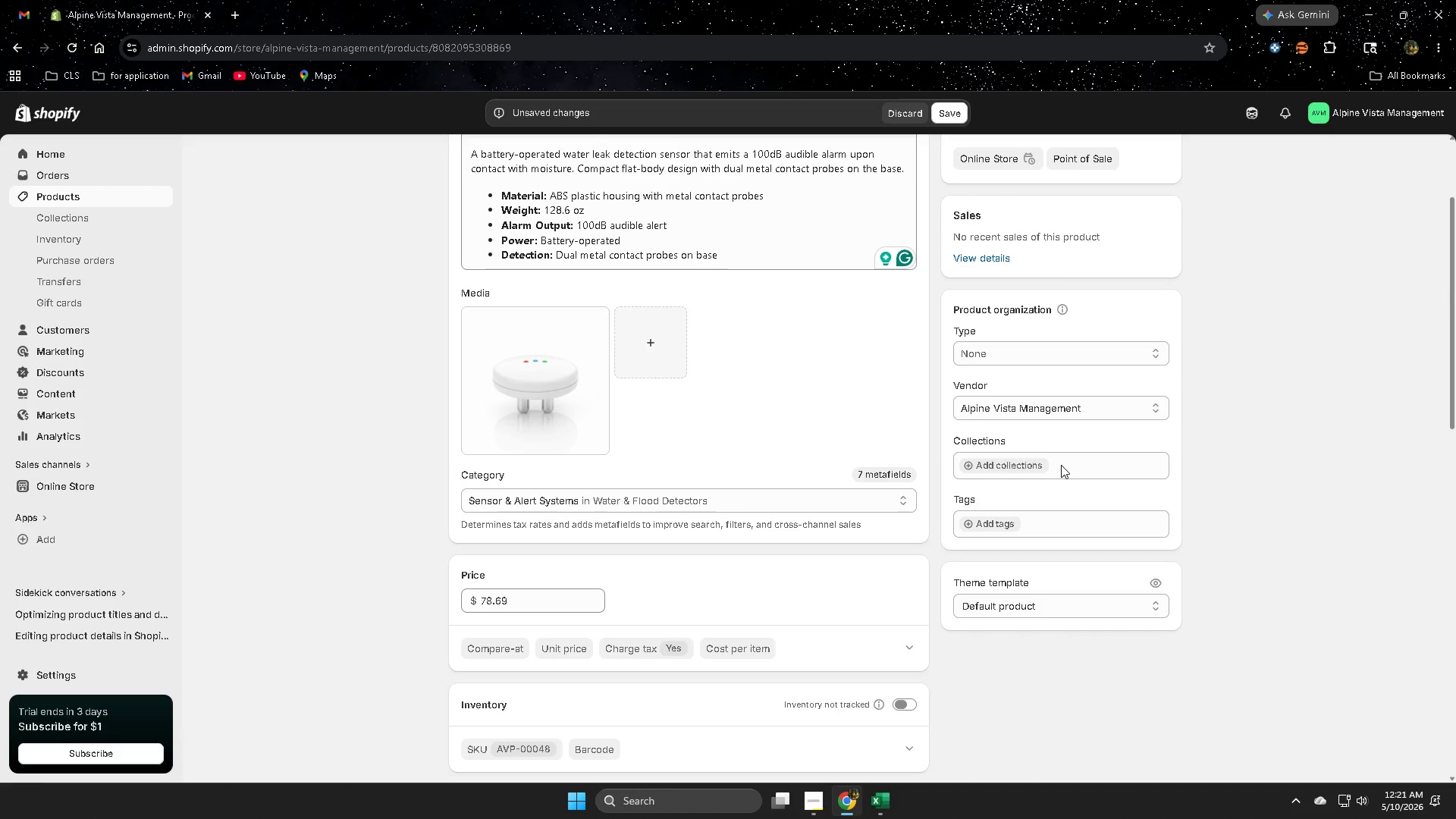 
key(Control+Space)
 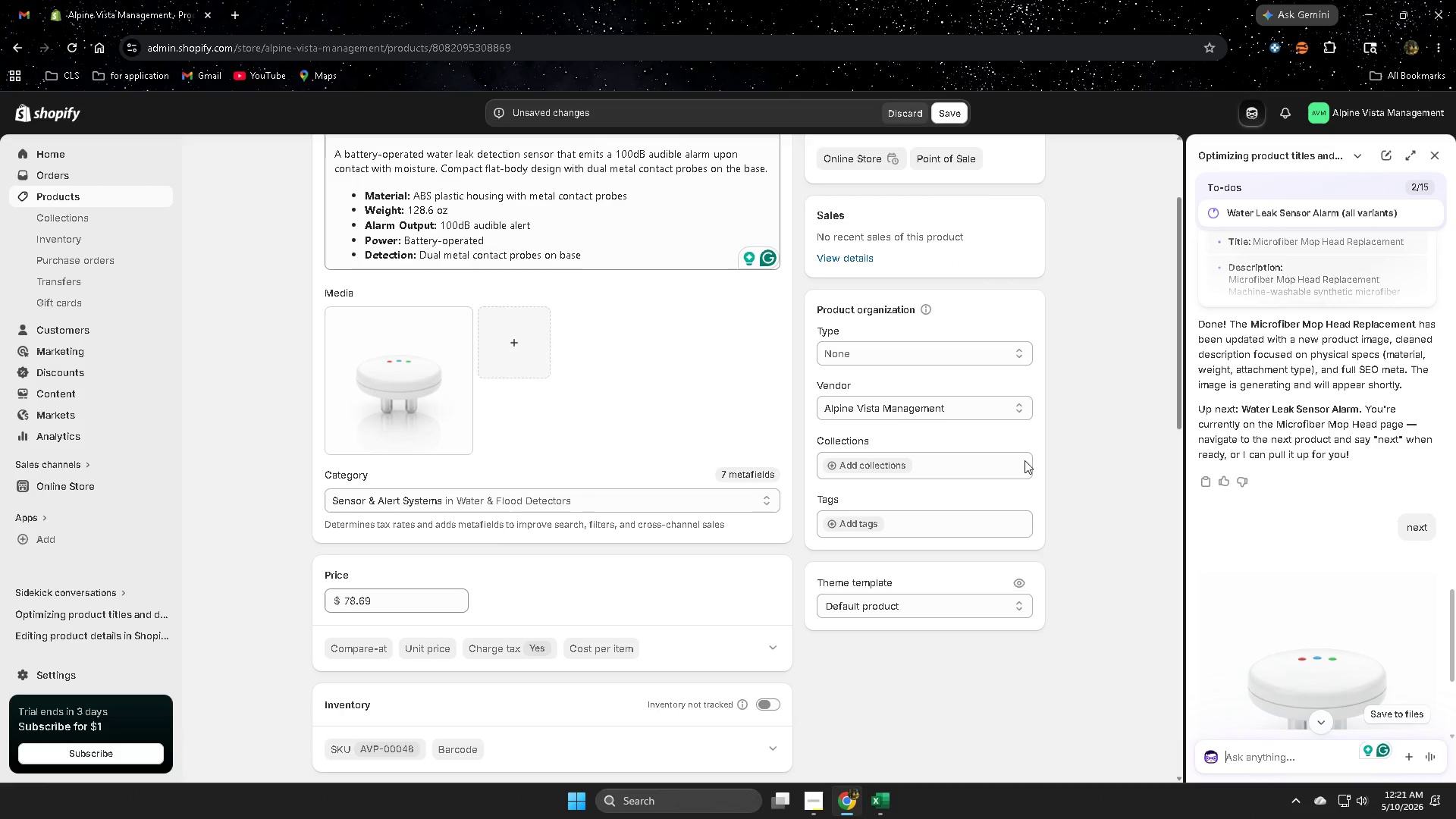 
key(Control+ControlLeft)
 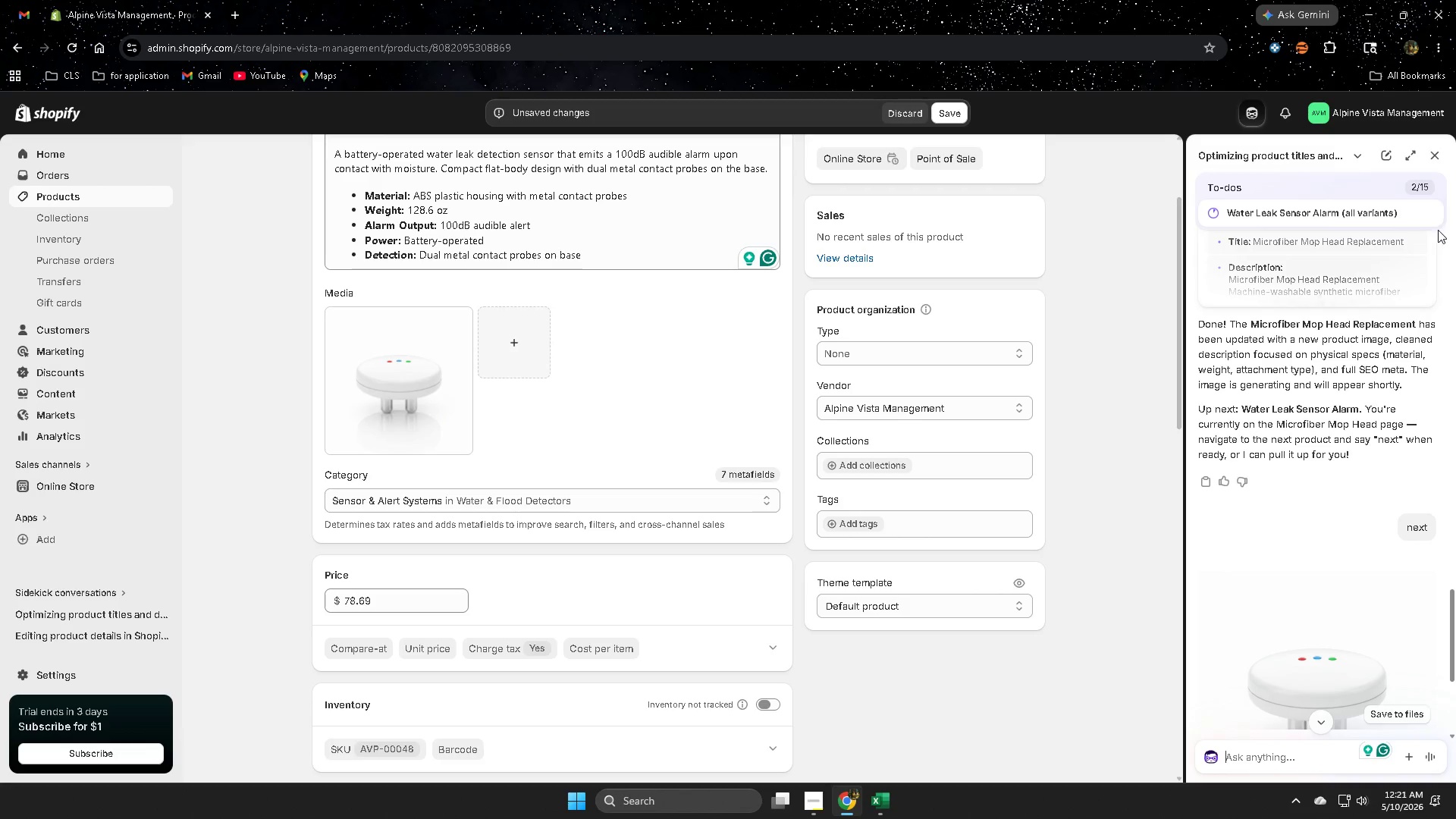 
left_click([1435, 155])
 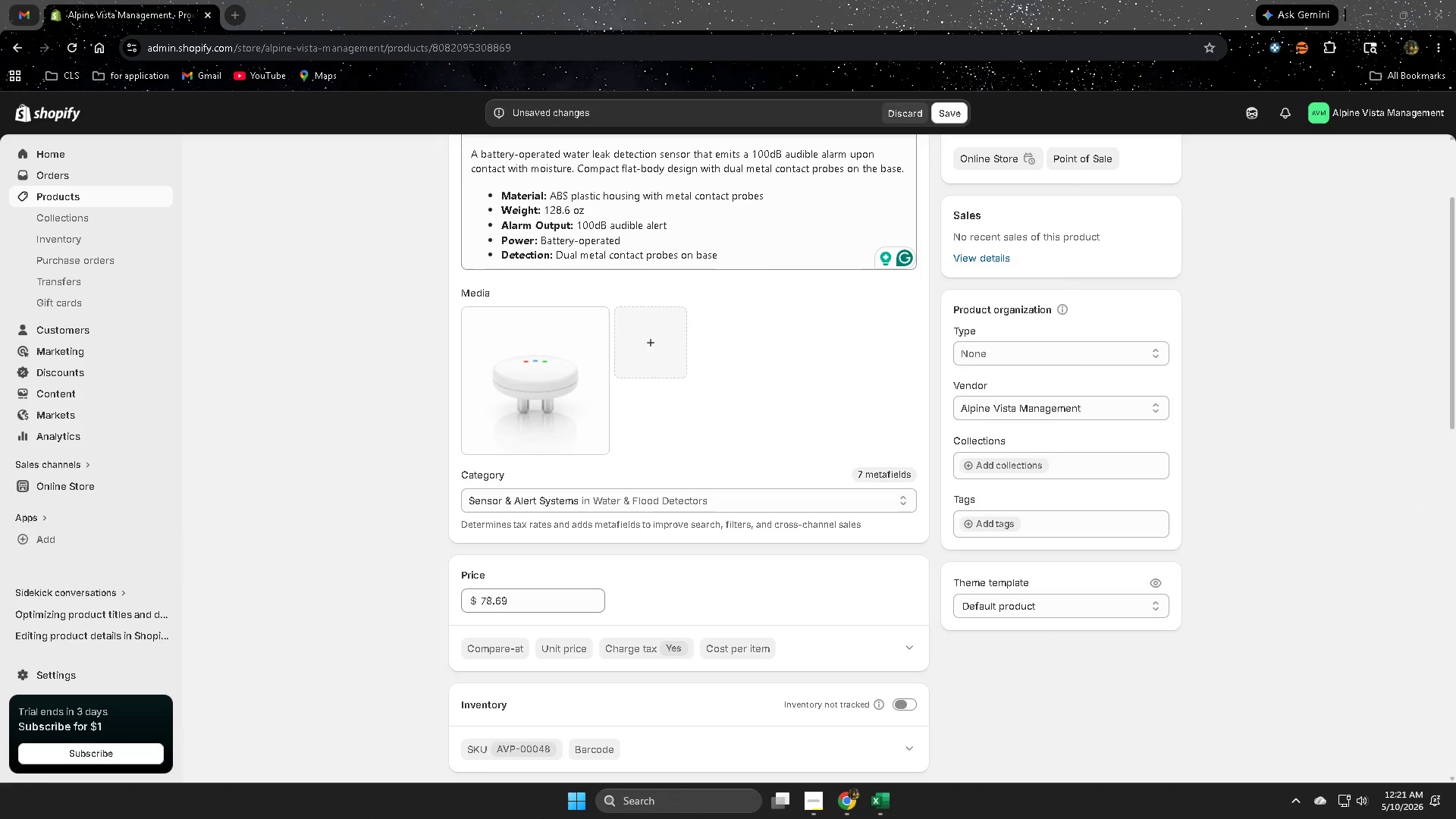 
left_click([899, 806])
 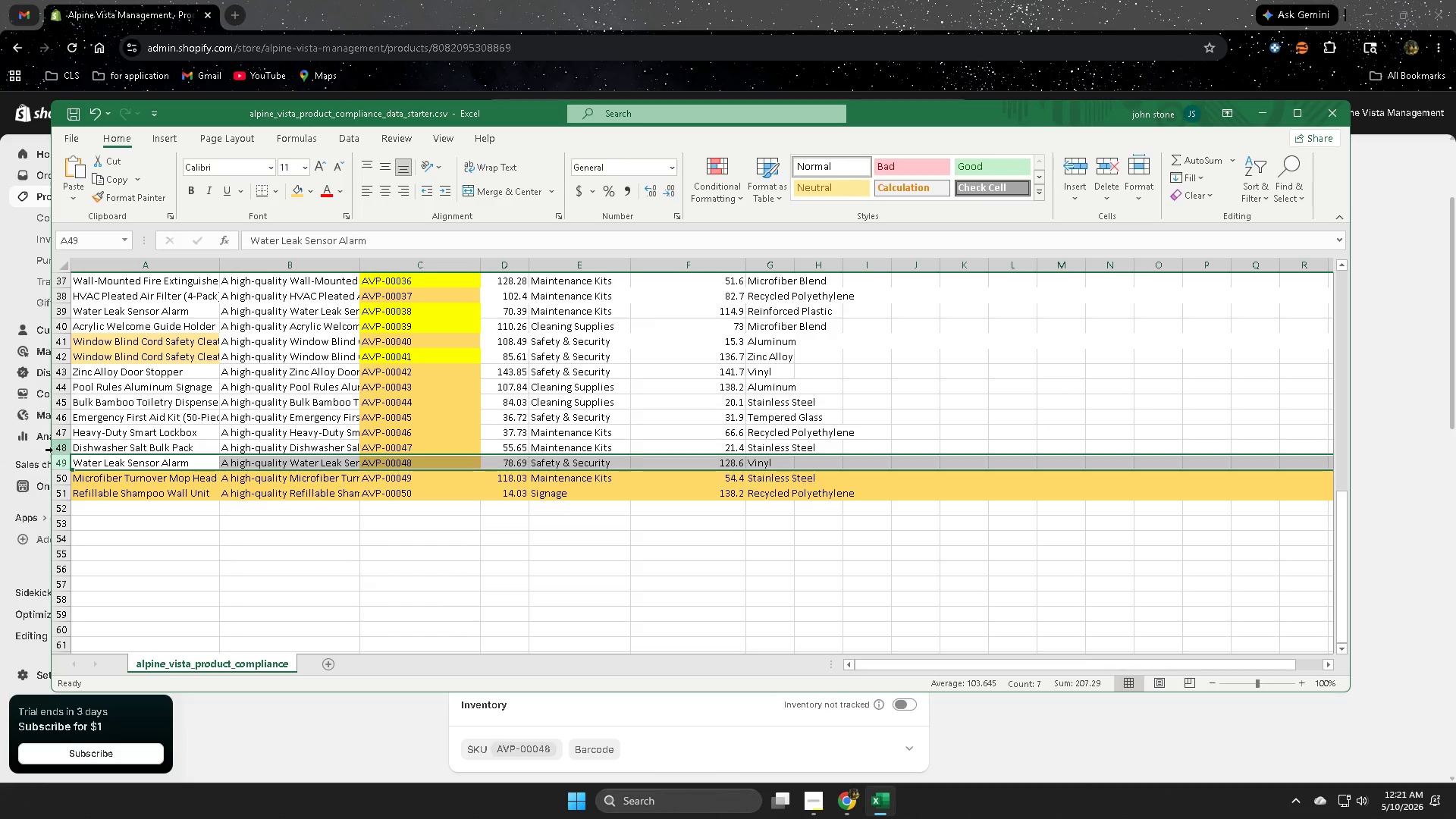 
left_click([60, 462])
 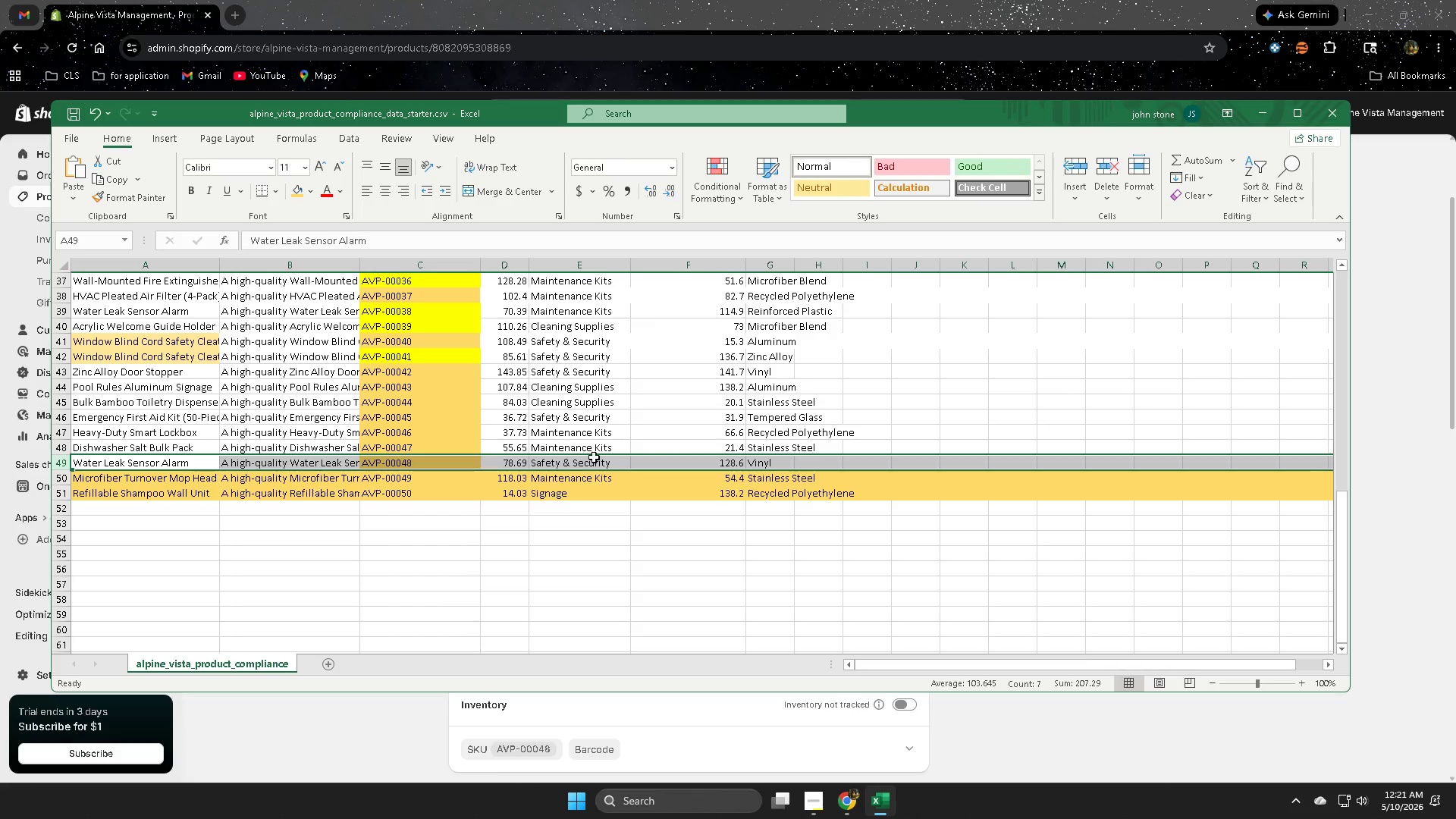 
double_click([595, 463])
 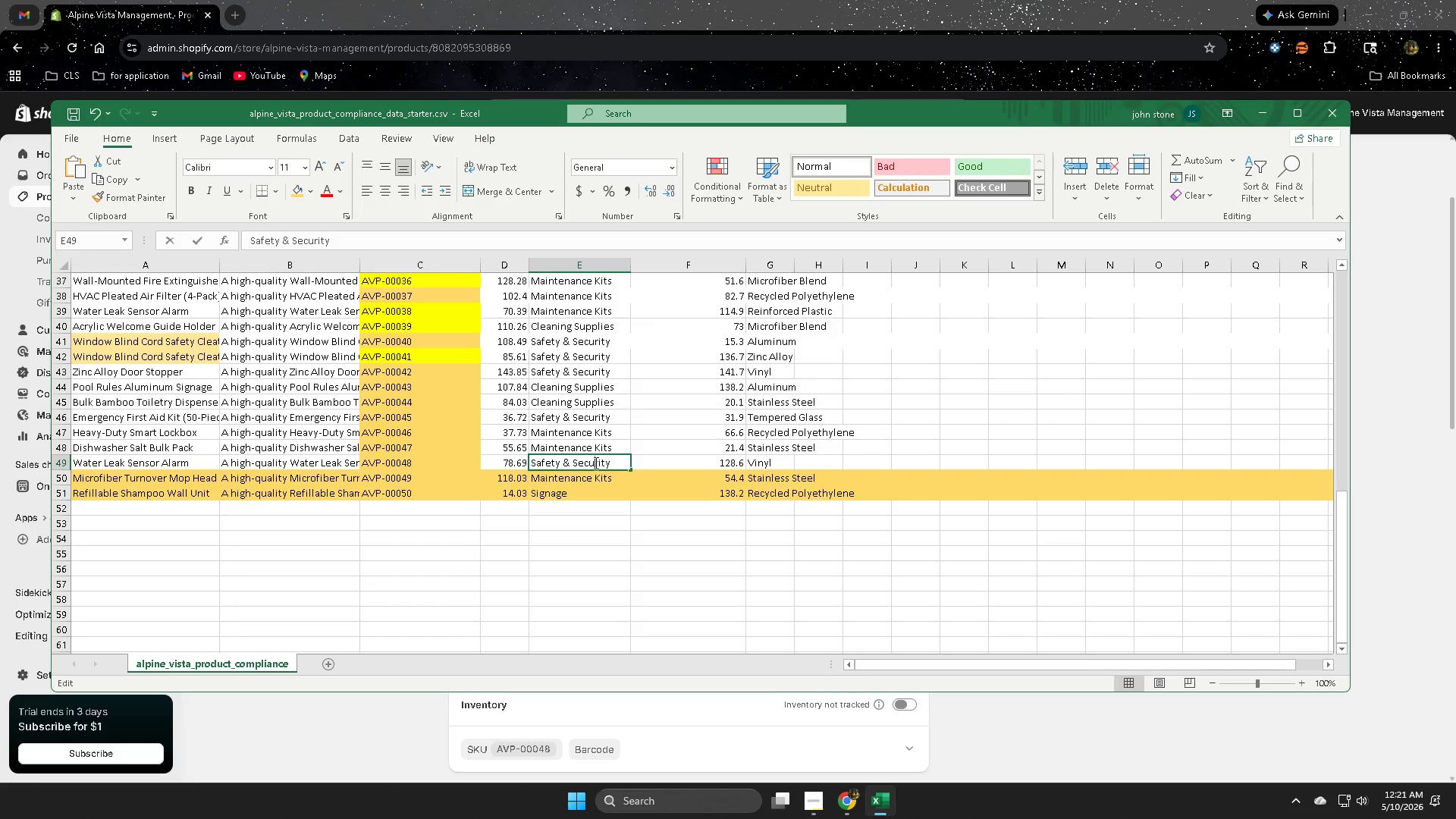 
triple_click([595, 463])
 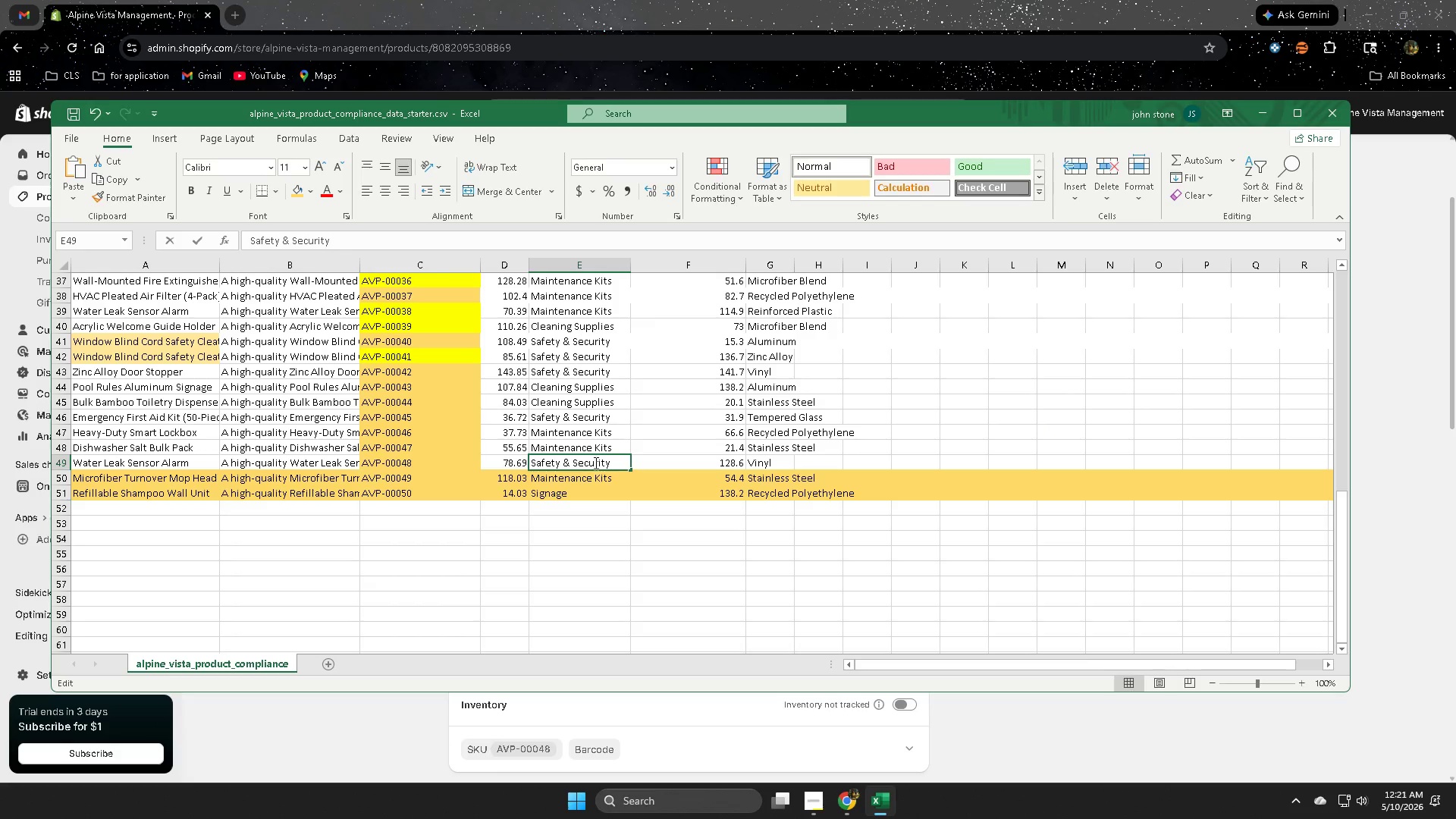 
triple_click([595, 463])
 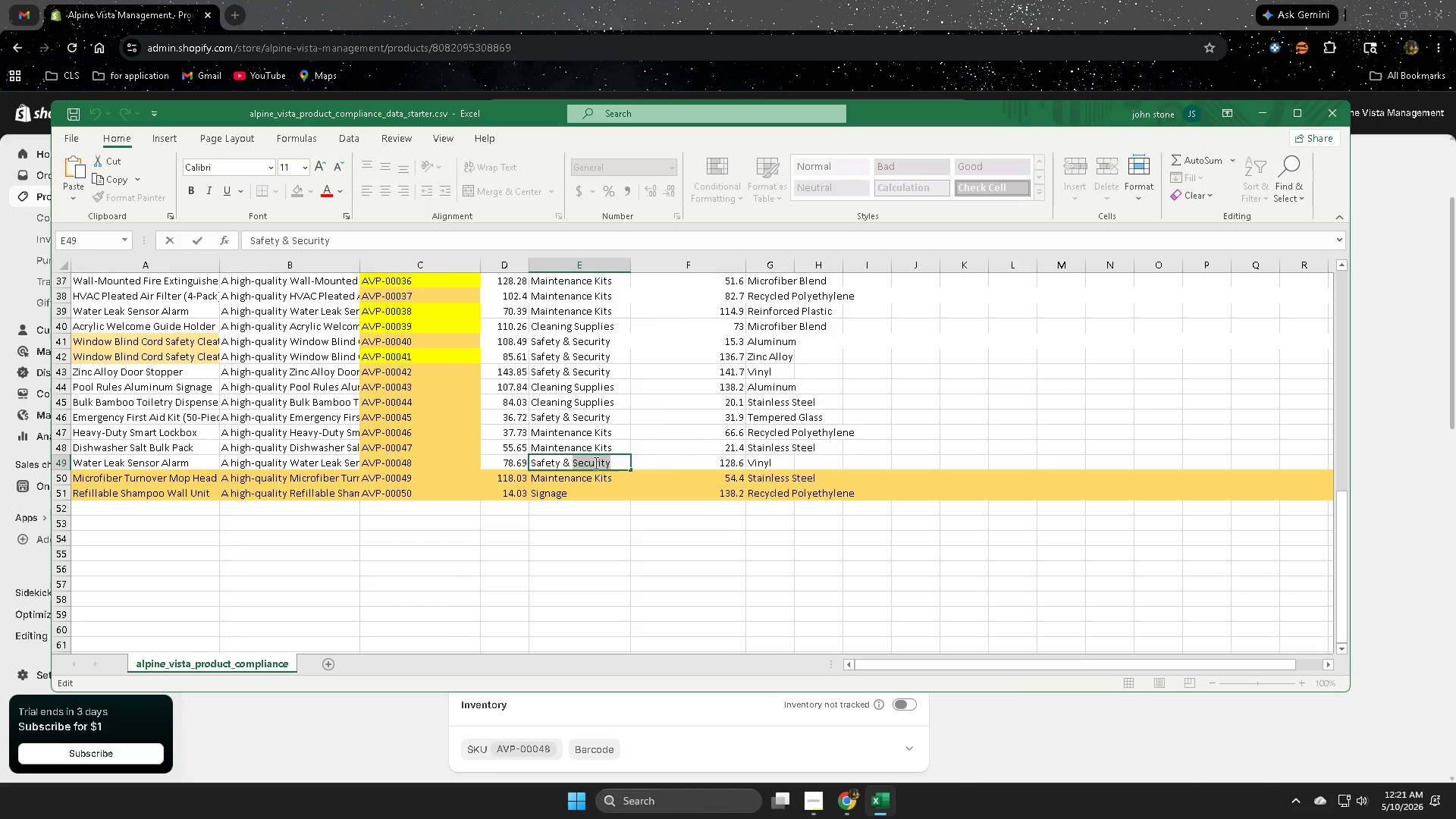 
triple_click([595, 463])
 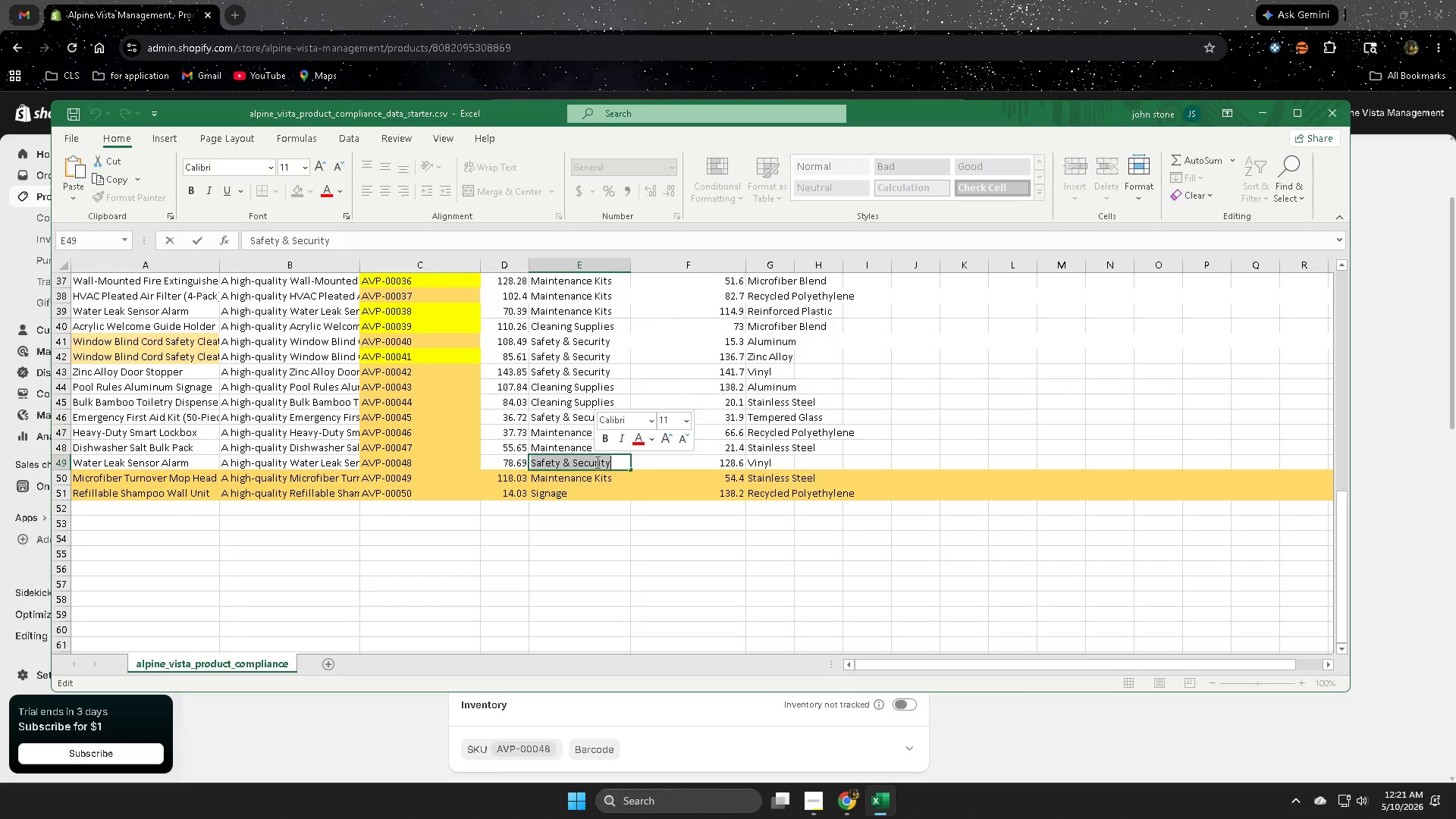 
key(Control+ControlLeft)
 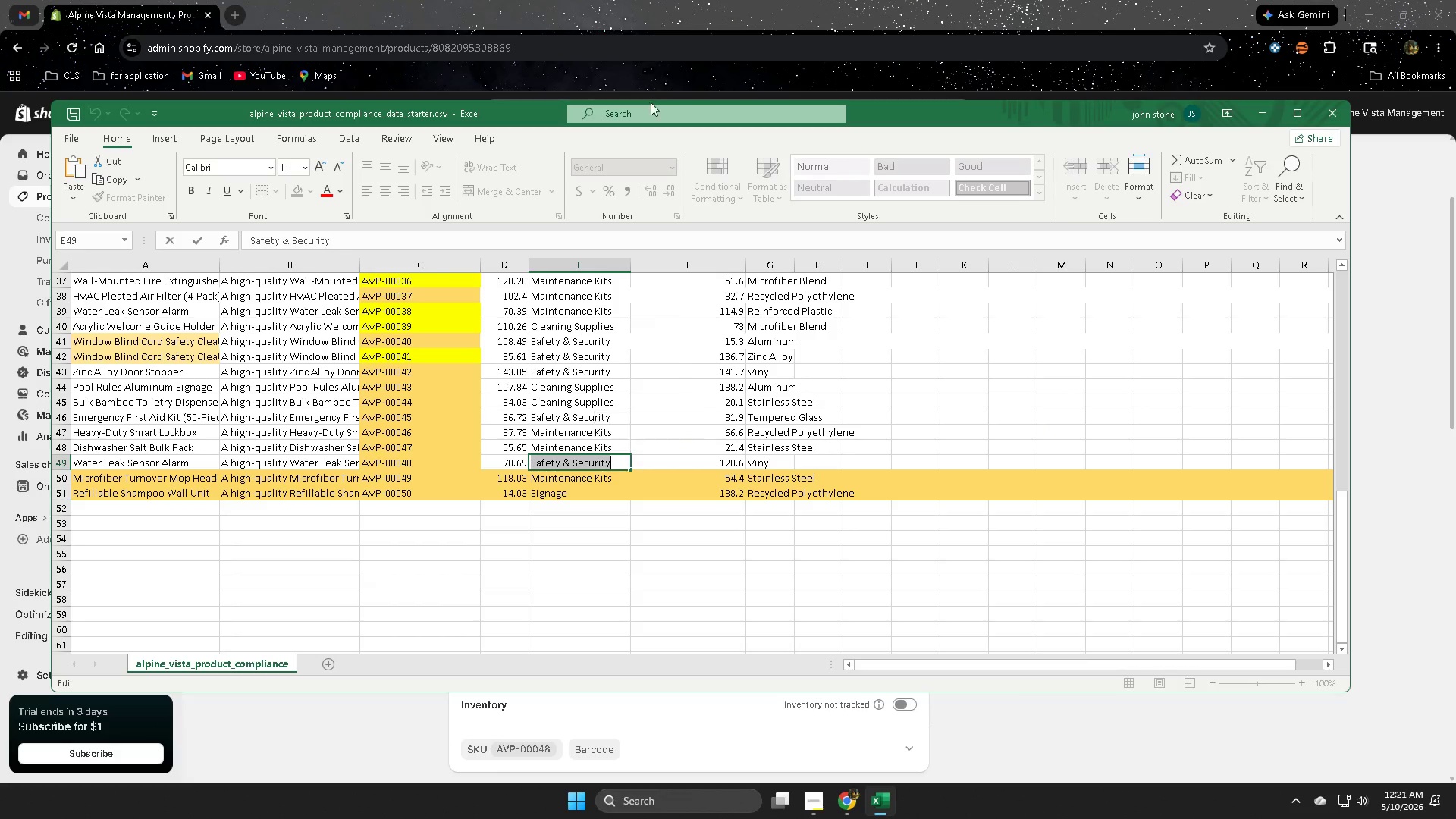 
key(Control+C)
 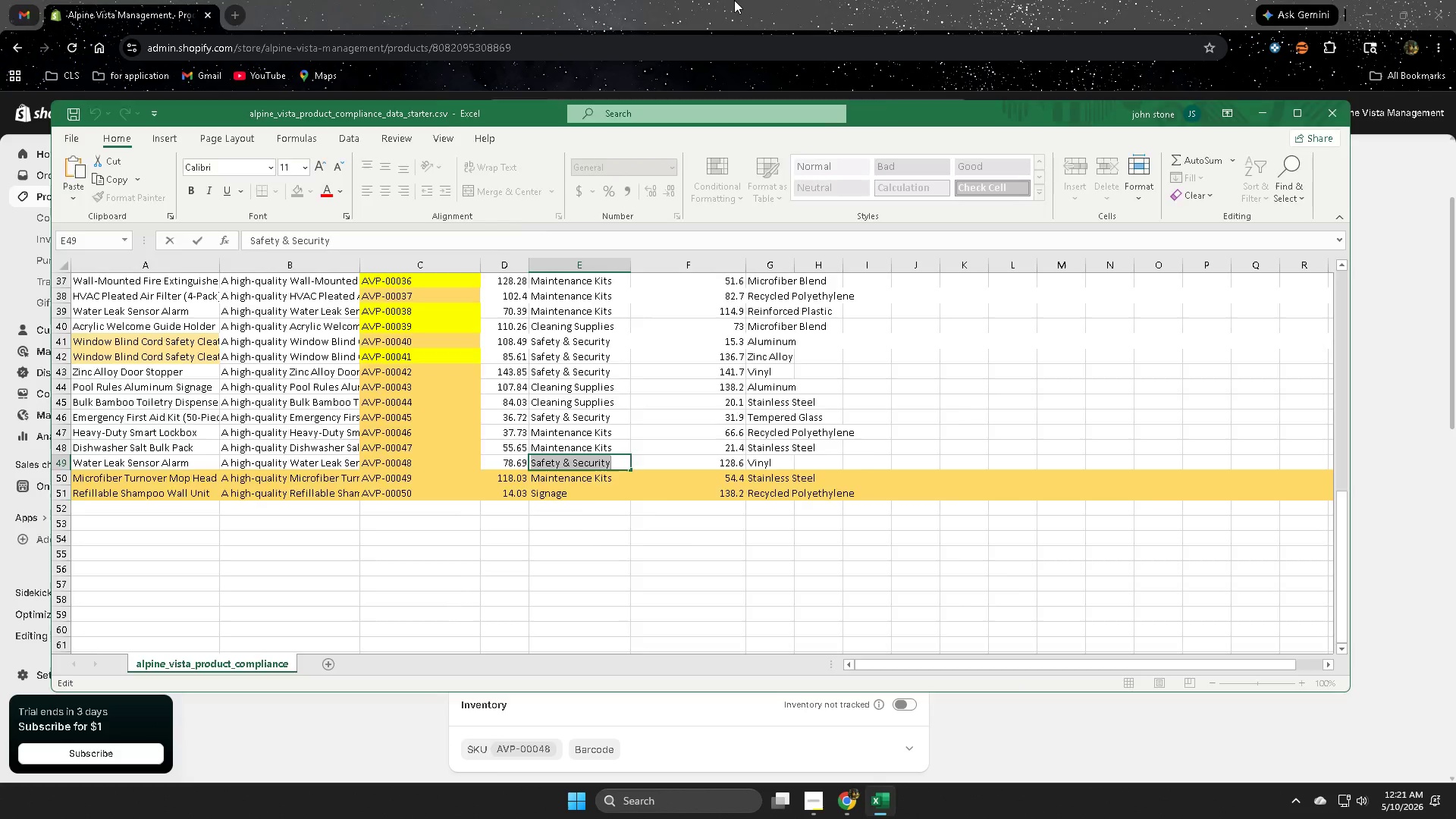 
left_click([734, 0])
 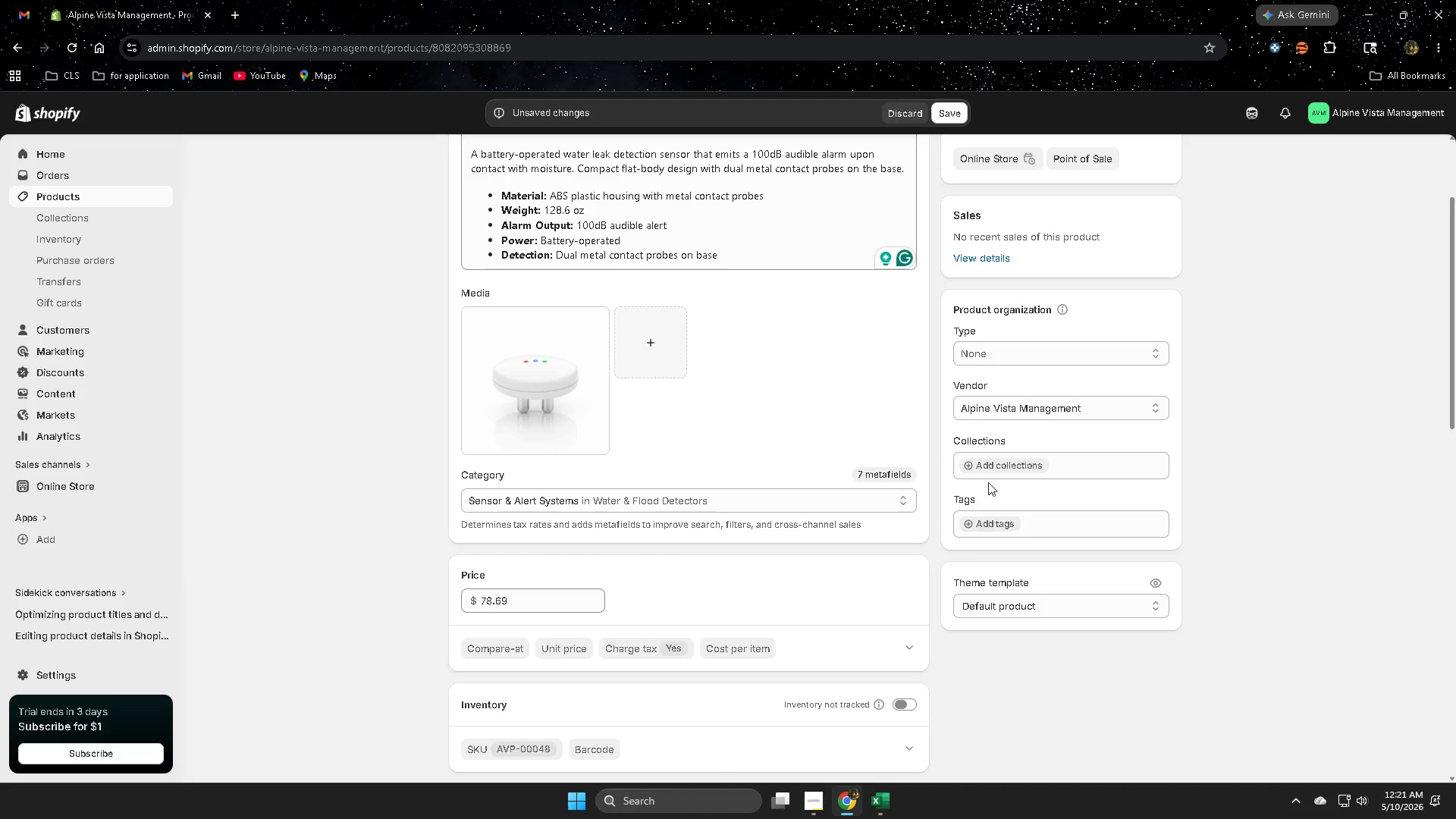 
left_click([996, 465])
 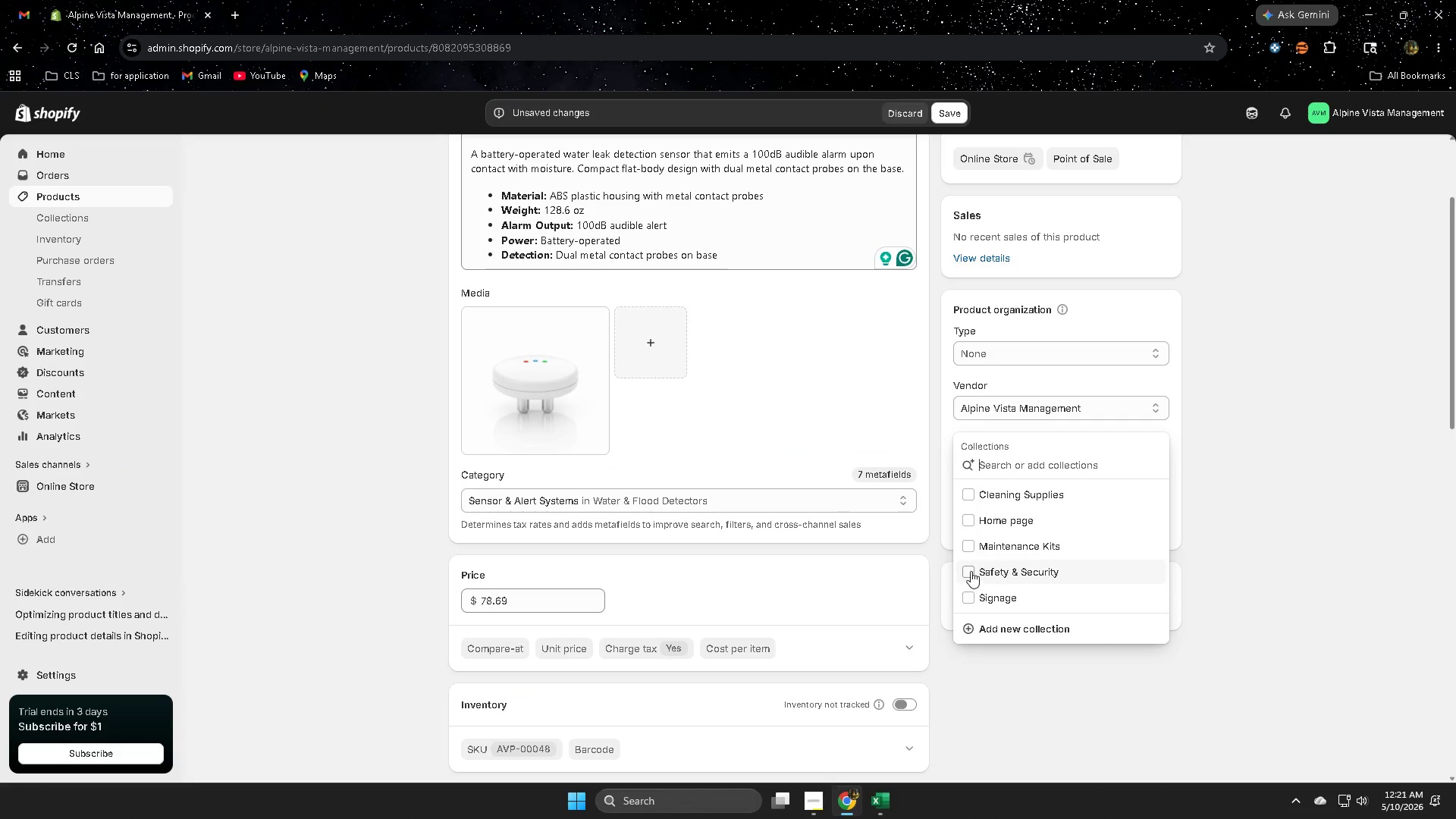 
double_click([1301, 572])
 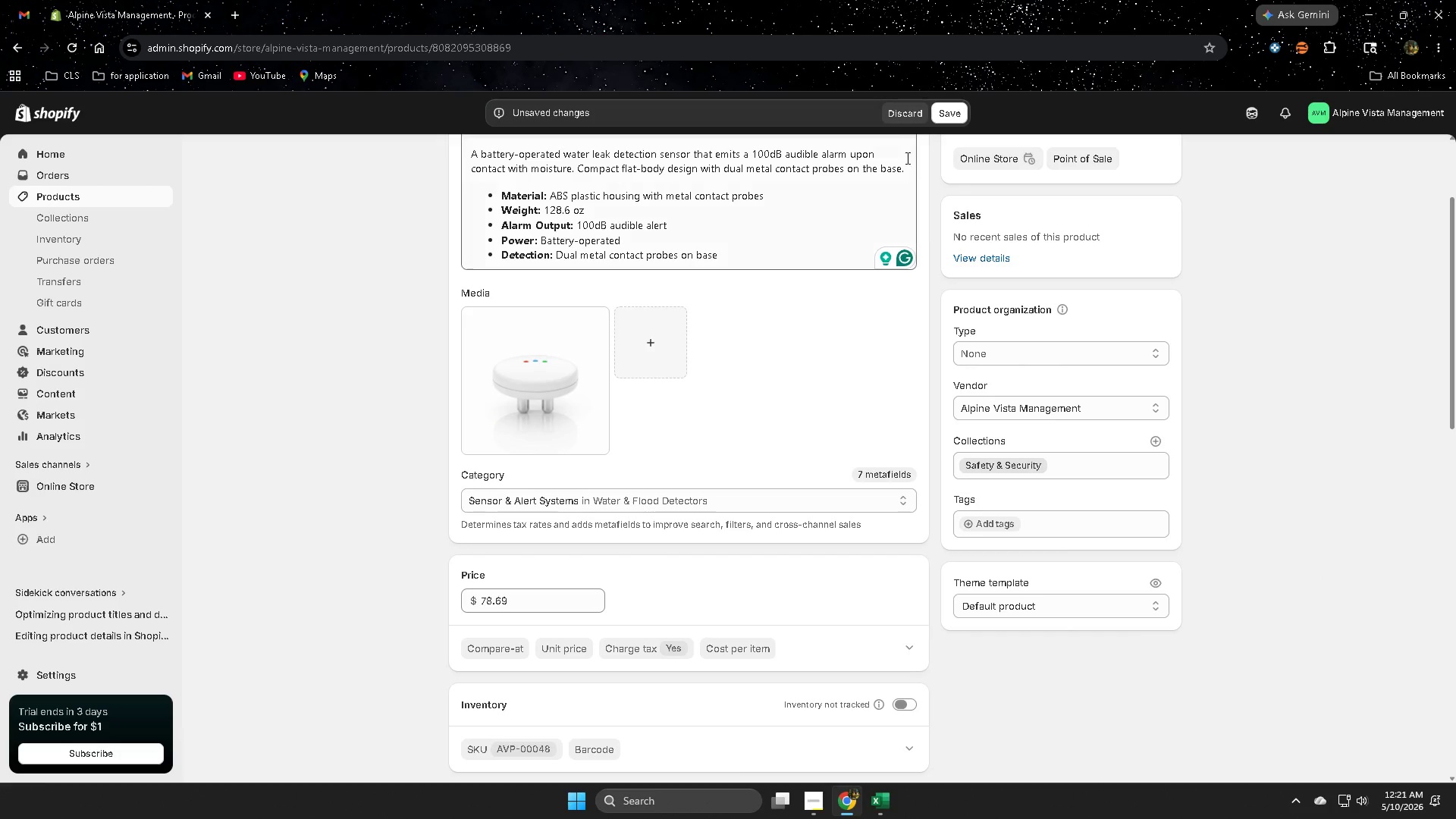 
scroll: coordinate [927, 369], scroll_direction: up, amount: 22.0
 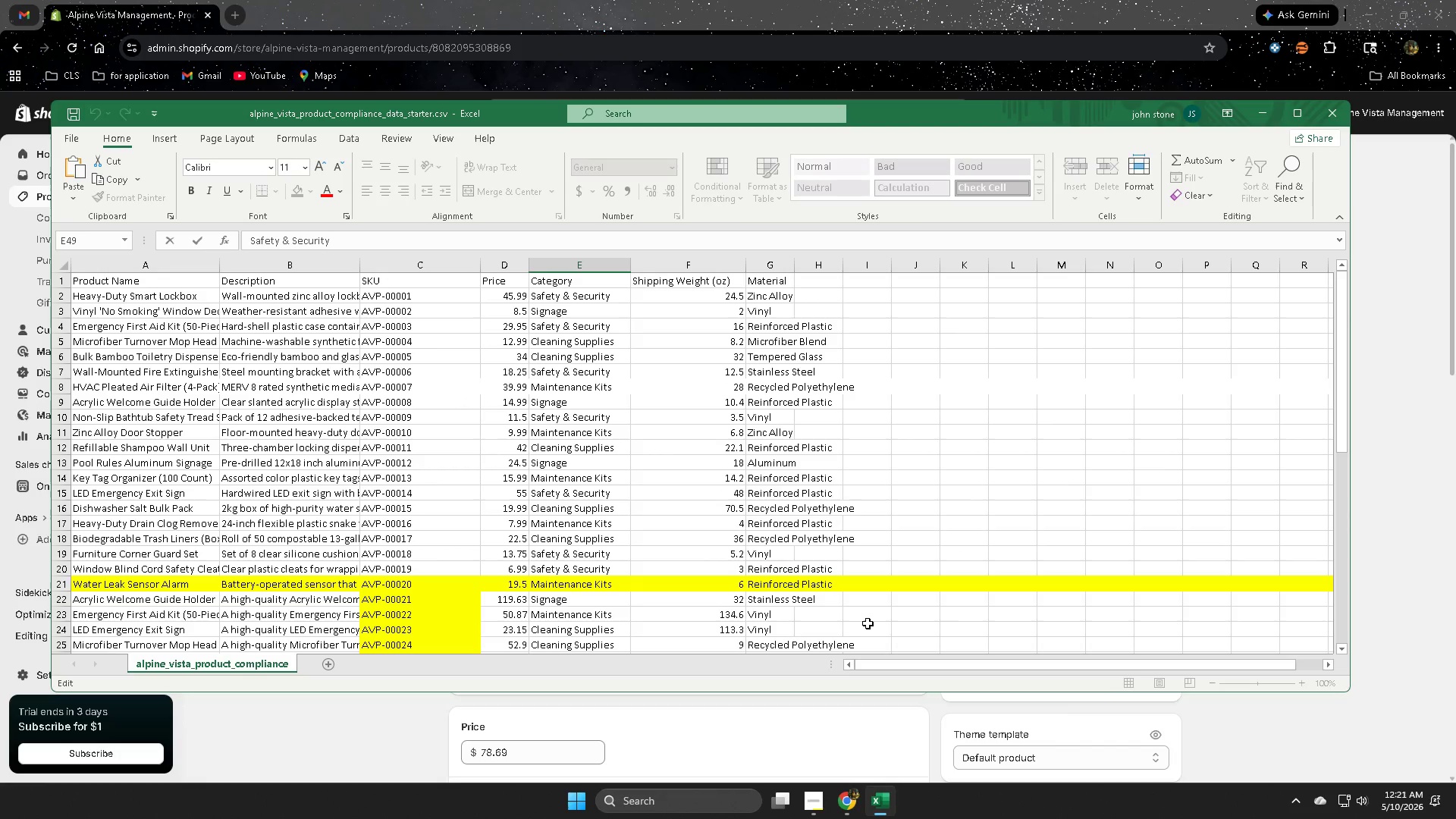 
left_click([804, 798])